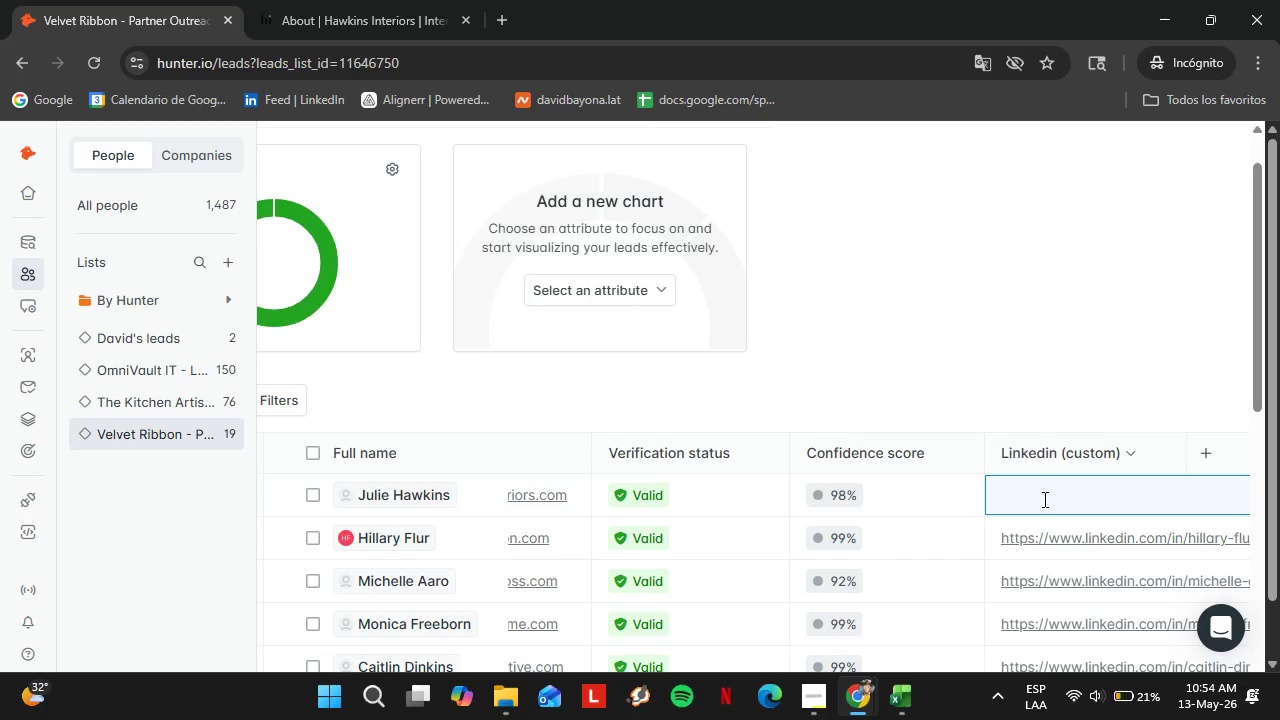 
key(Control+V)
 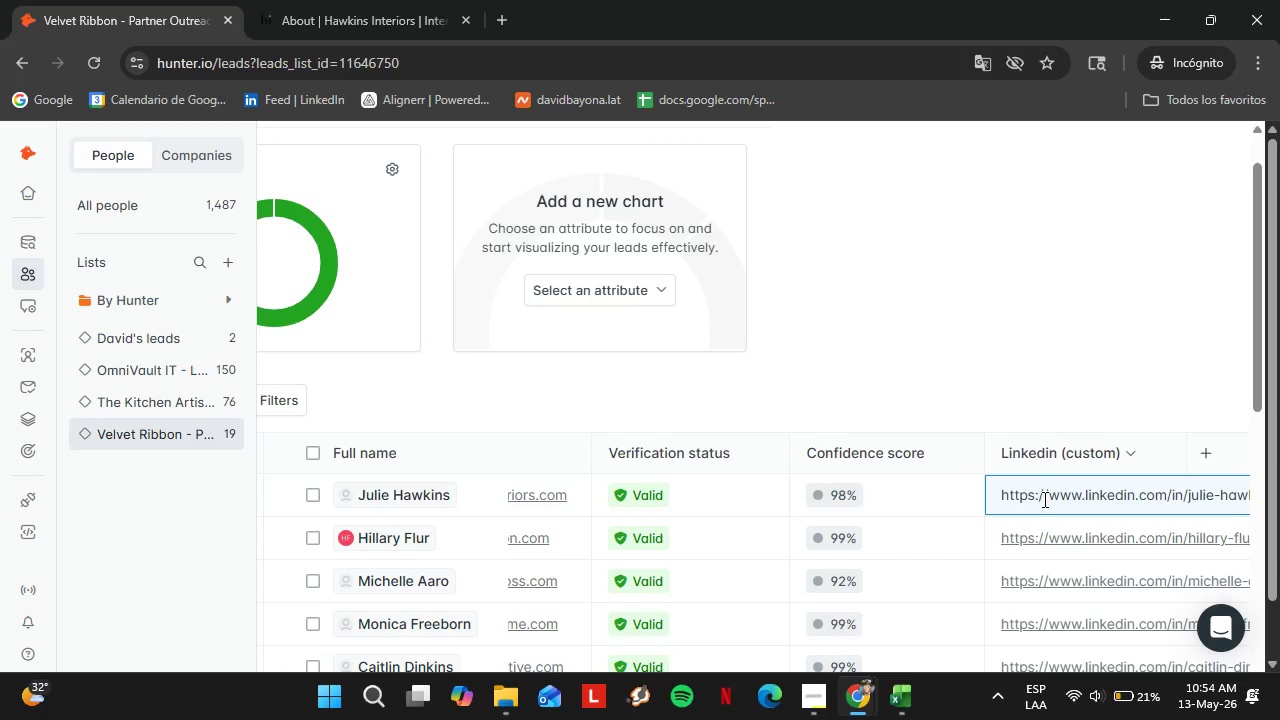 
key(Enter)
 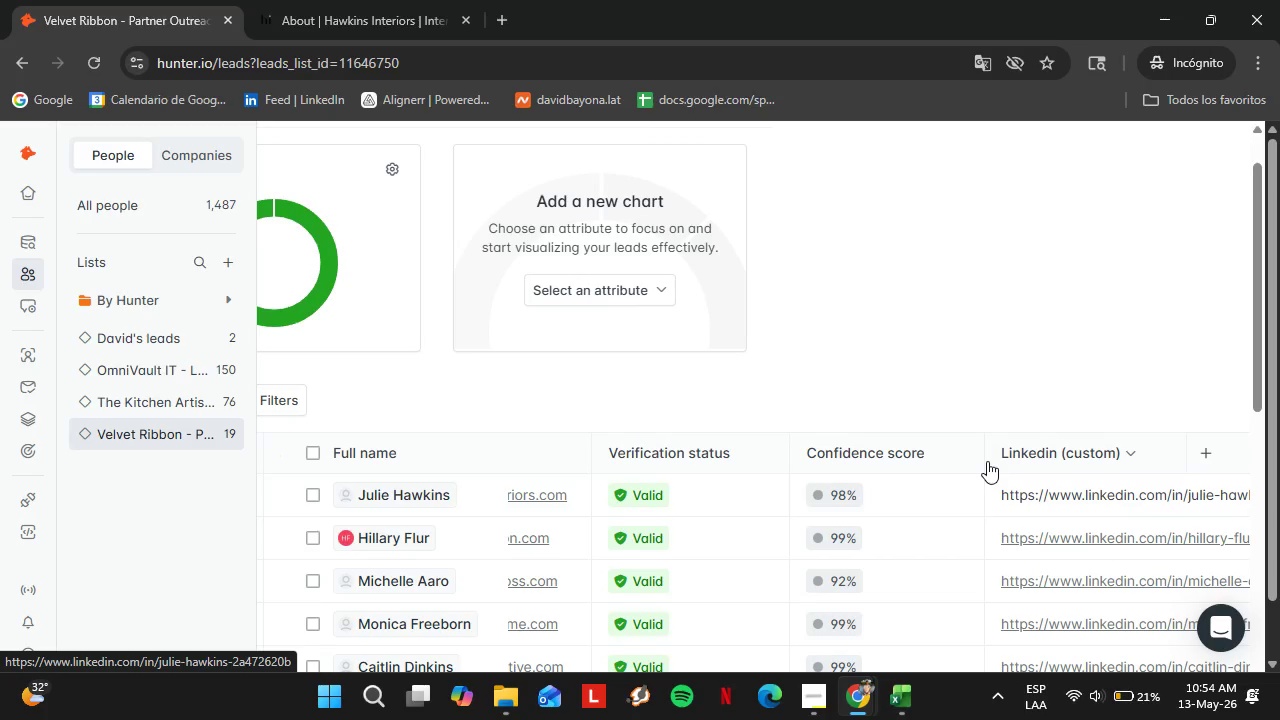 
left_click([930, 379])
 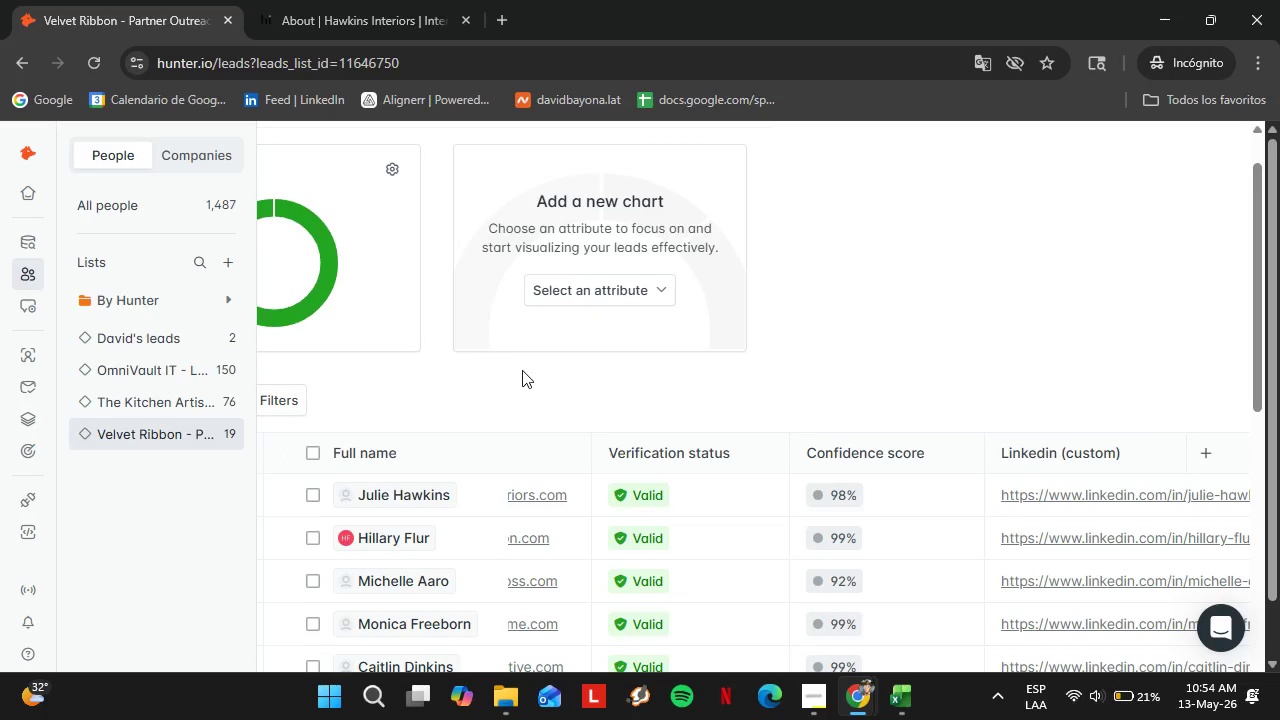 
scroll: coordinate [545, 384], scroll_direction: down, amount: 14.0
 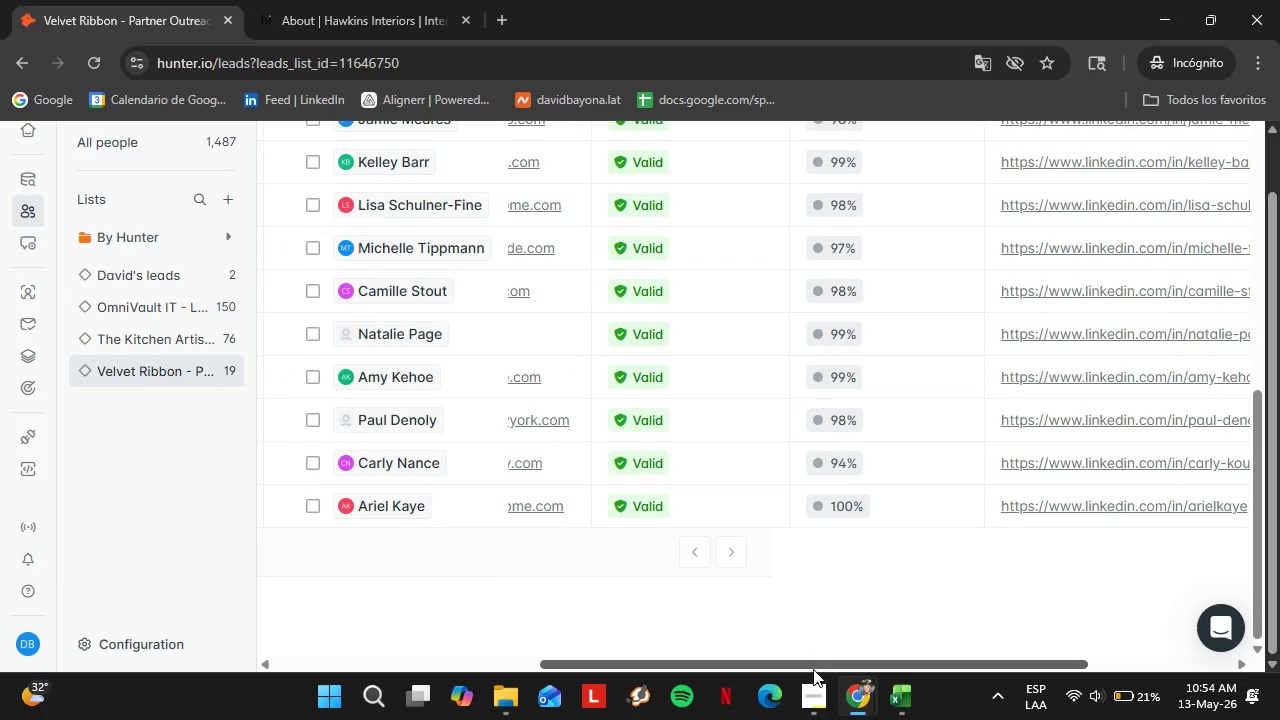 
left_click_drag(start_coordinate=[810, 669], to_coordinate=[443, 672])
 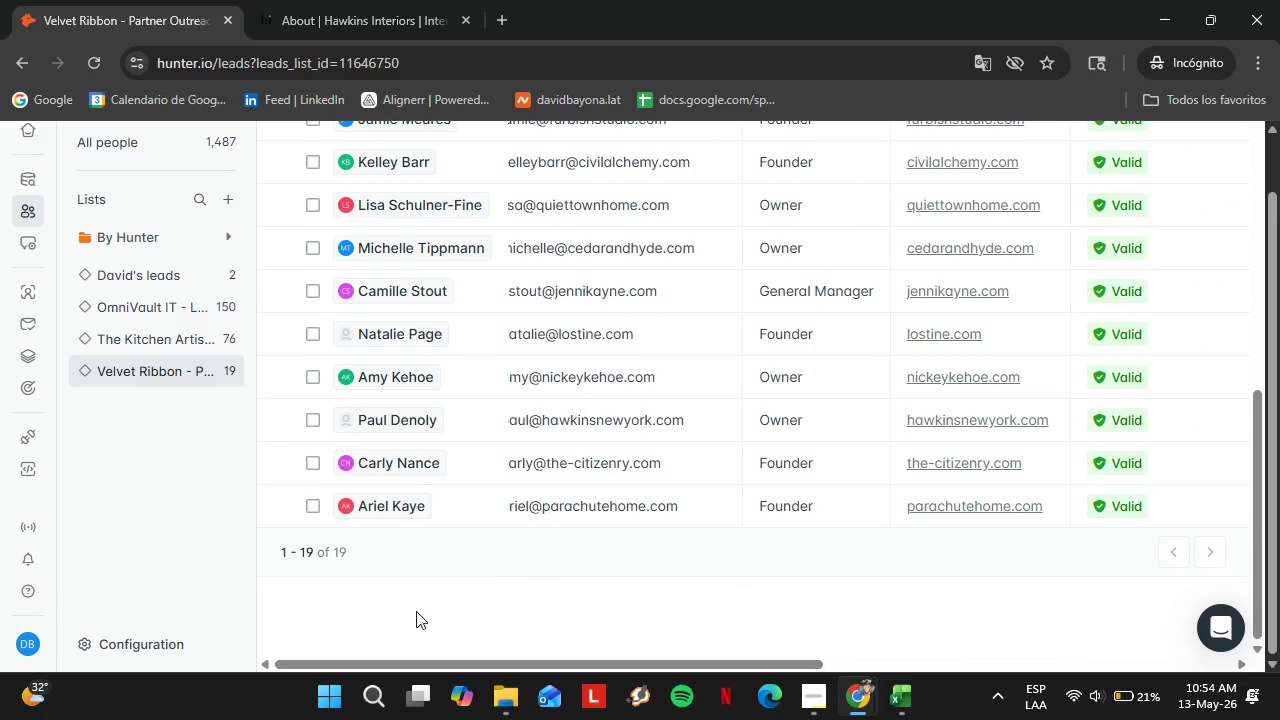 
left_click([416, 611])
 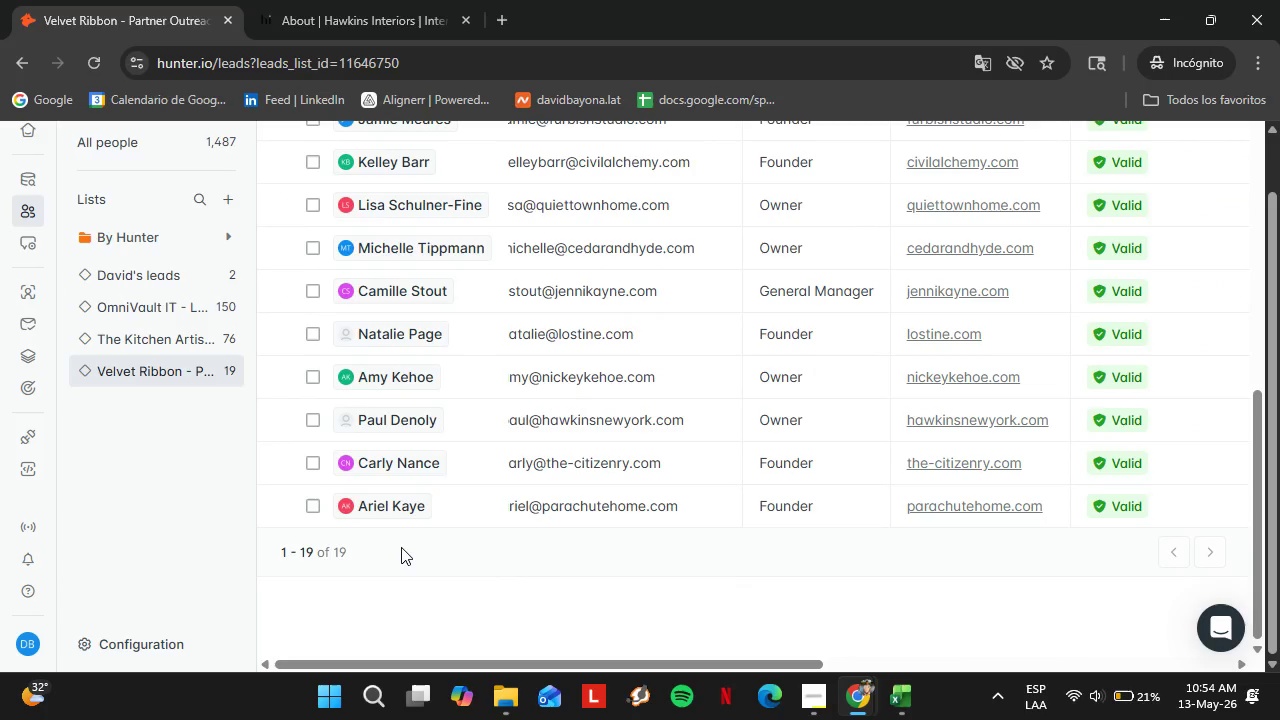 
scroll: coordinate [401, 547], scroll_direction: up, amount: 6.0
 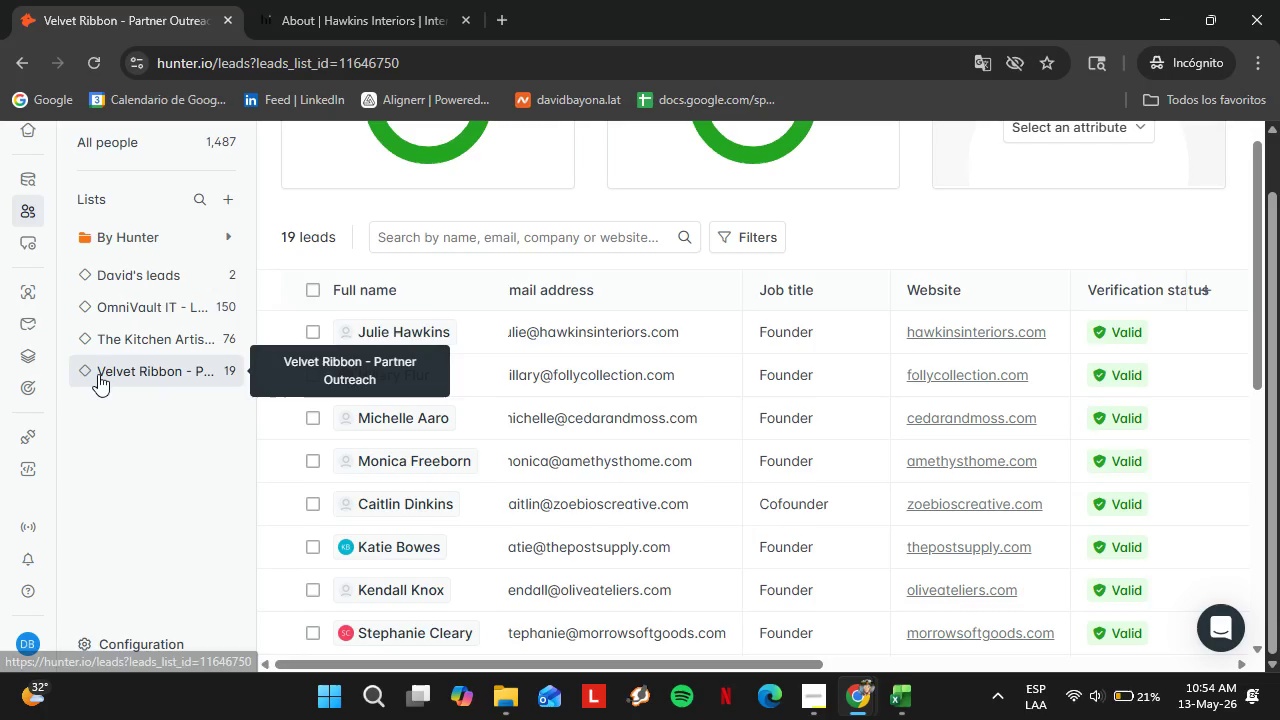 
mouse_move([138, 330])
 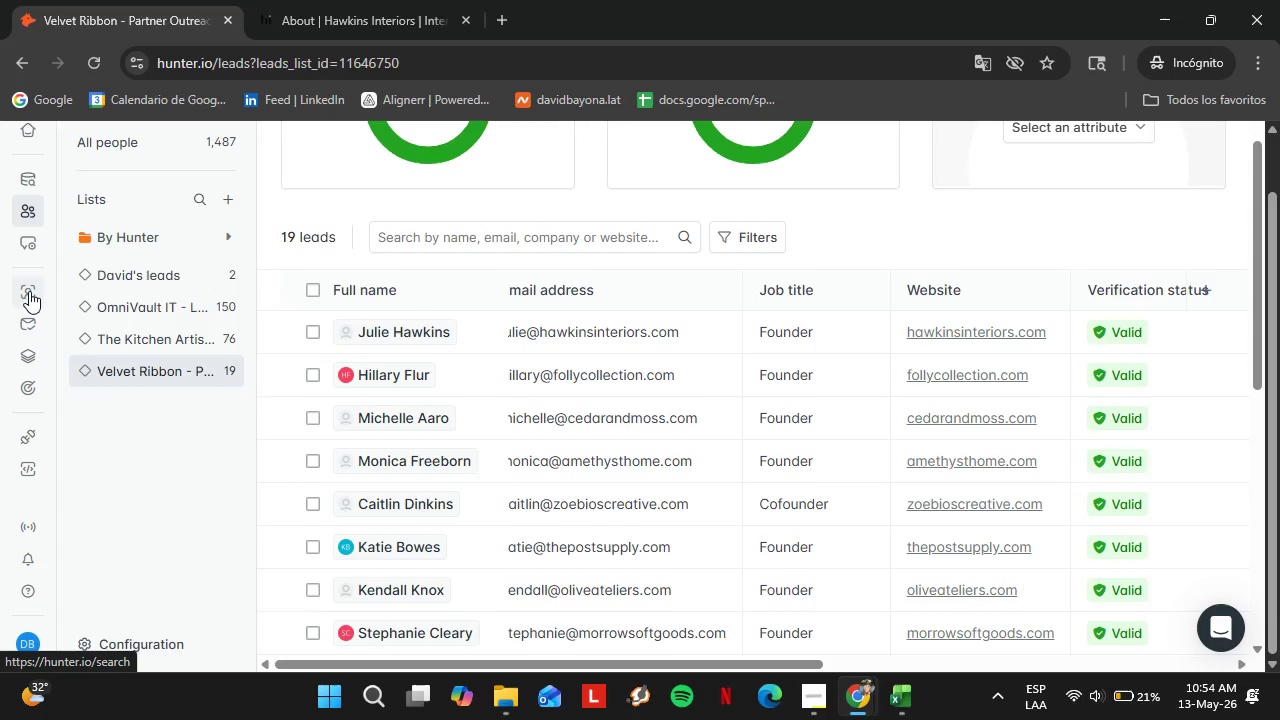 
left_click([29, 291])
 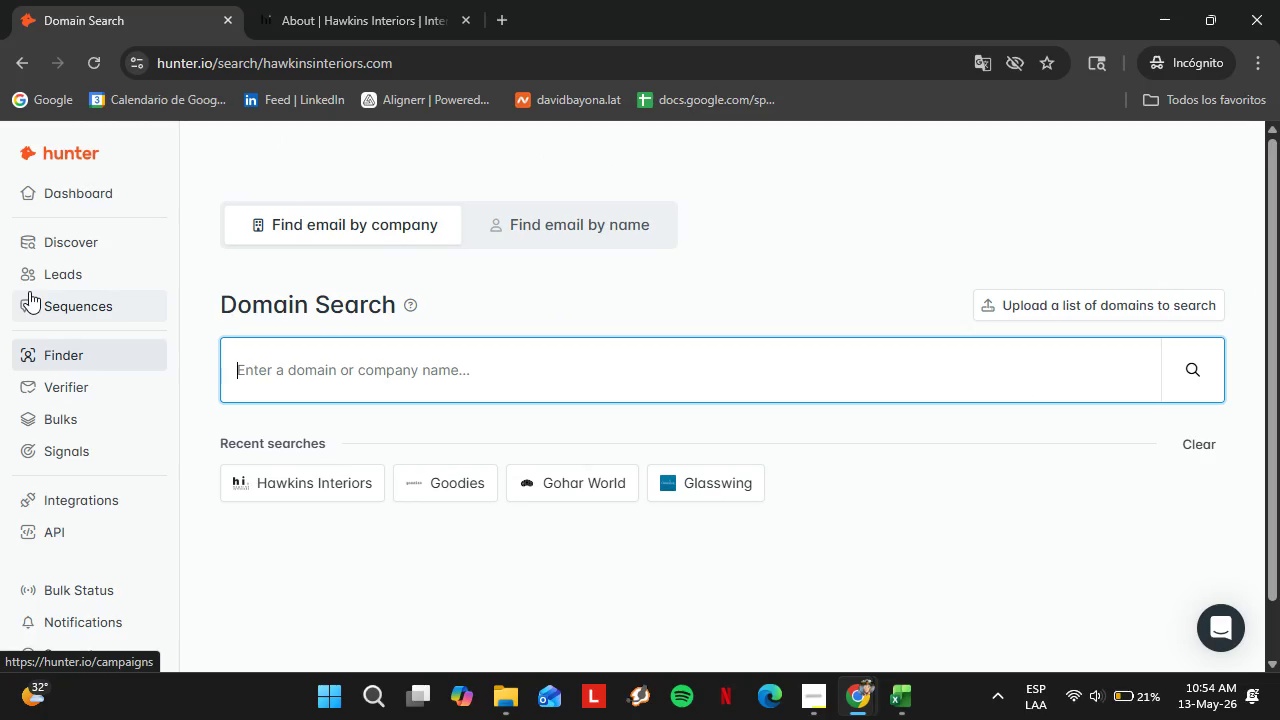 
wait(11.03)
 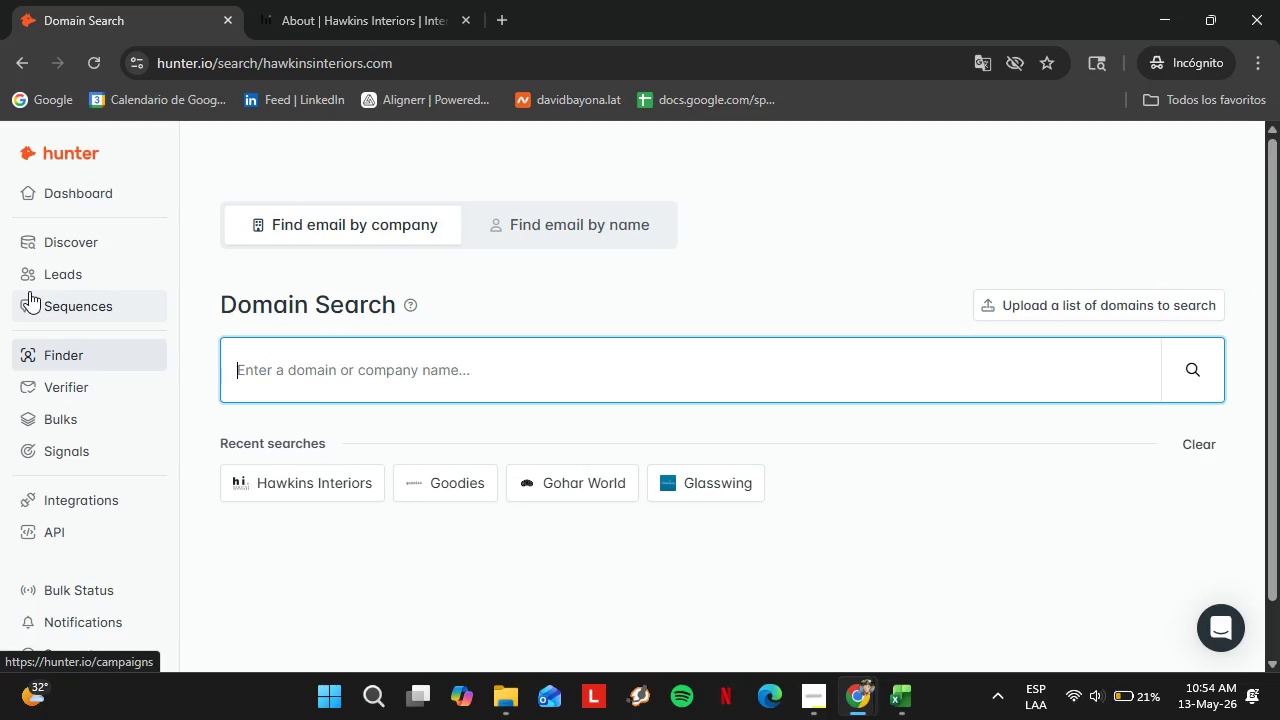 
type(shopholistichabitat.com)
 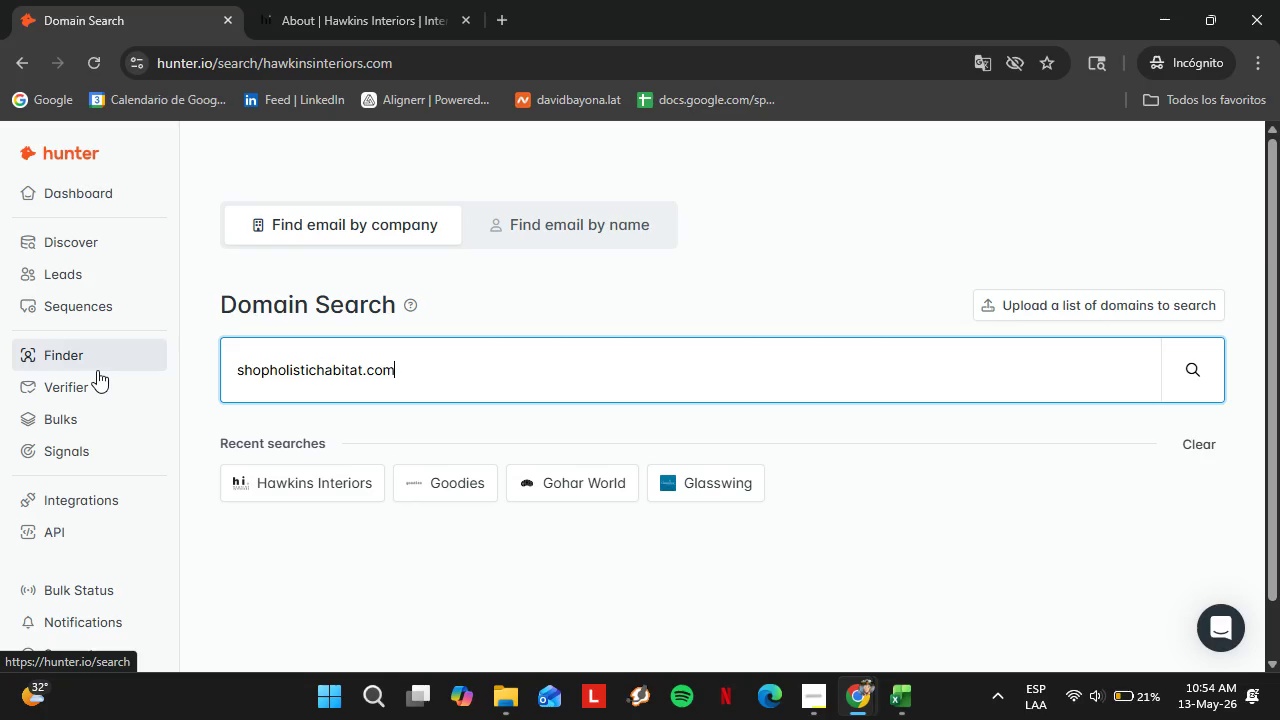 
key(Enter)
 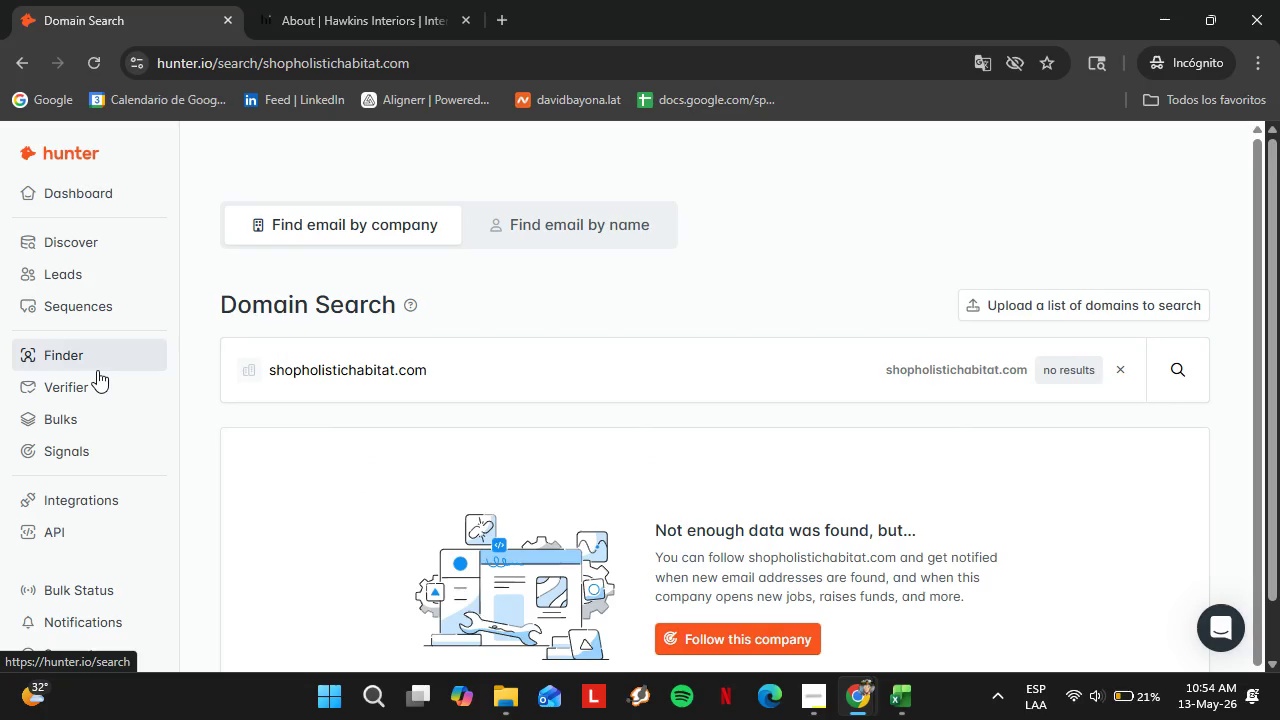 
wait(7.84)
 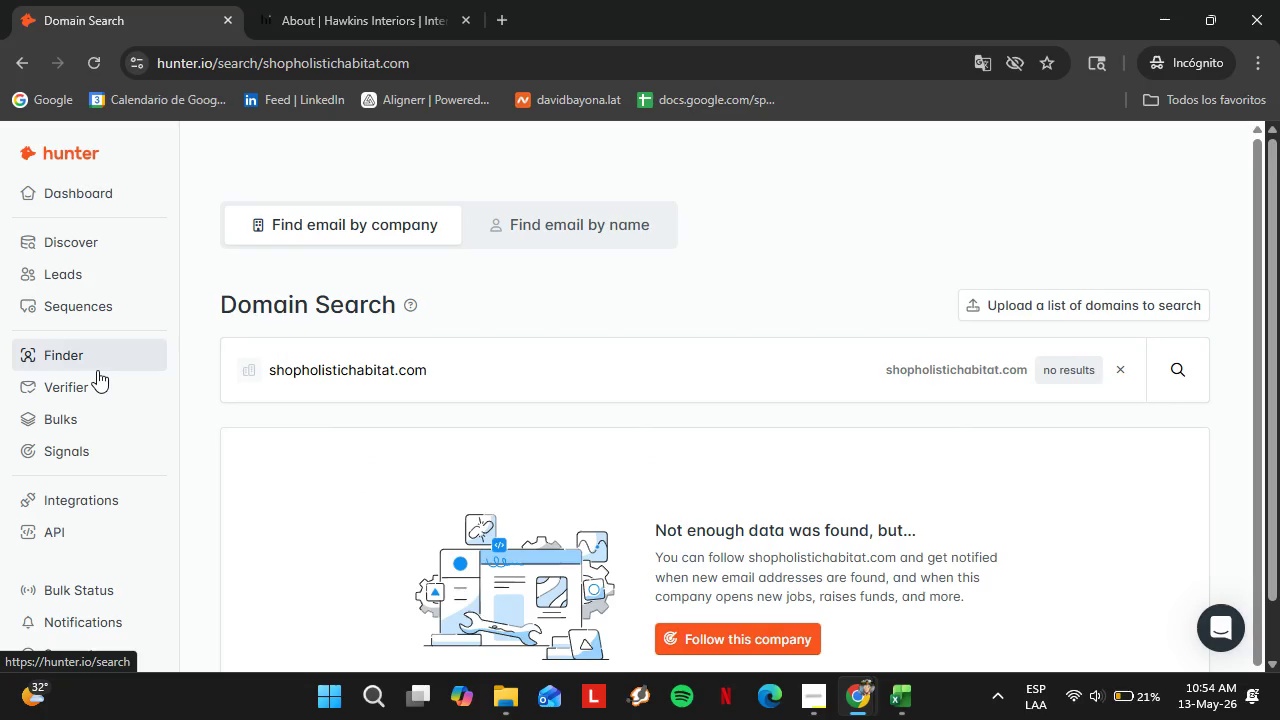 
double_click([432, 377])
 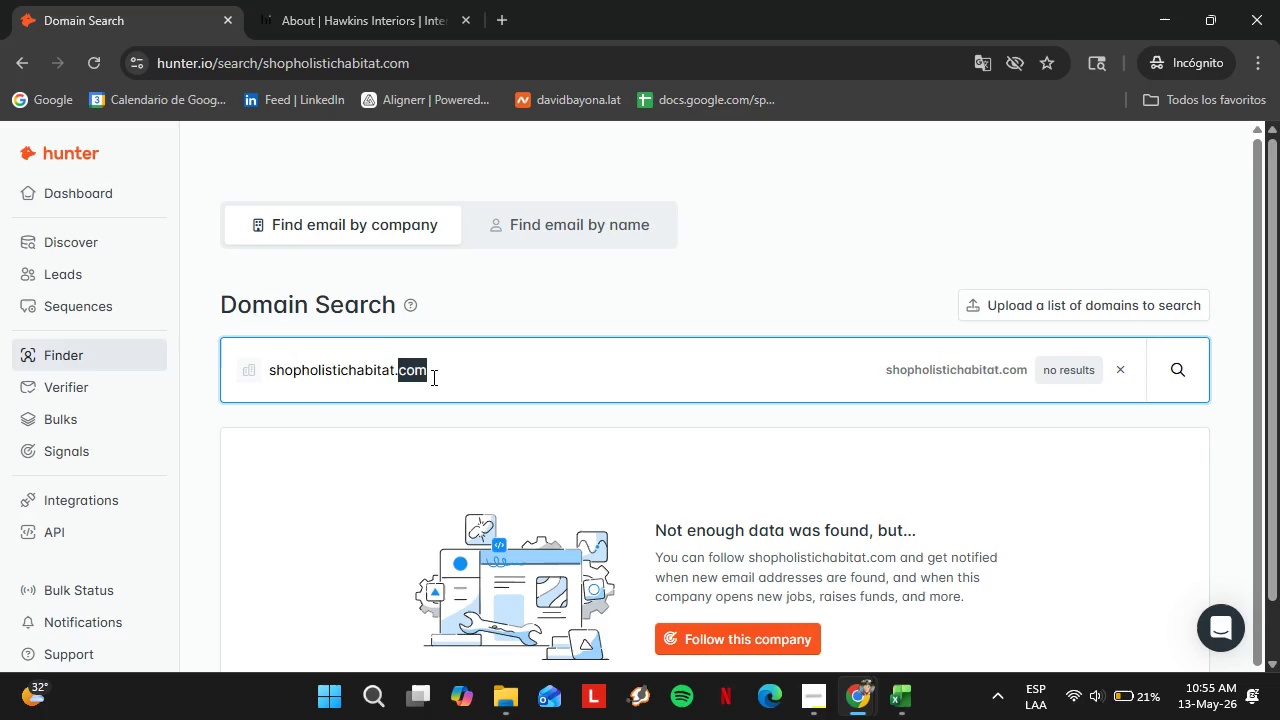 
triple_click([432, 377])
 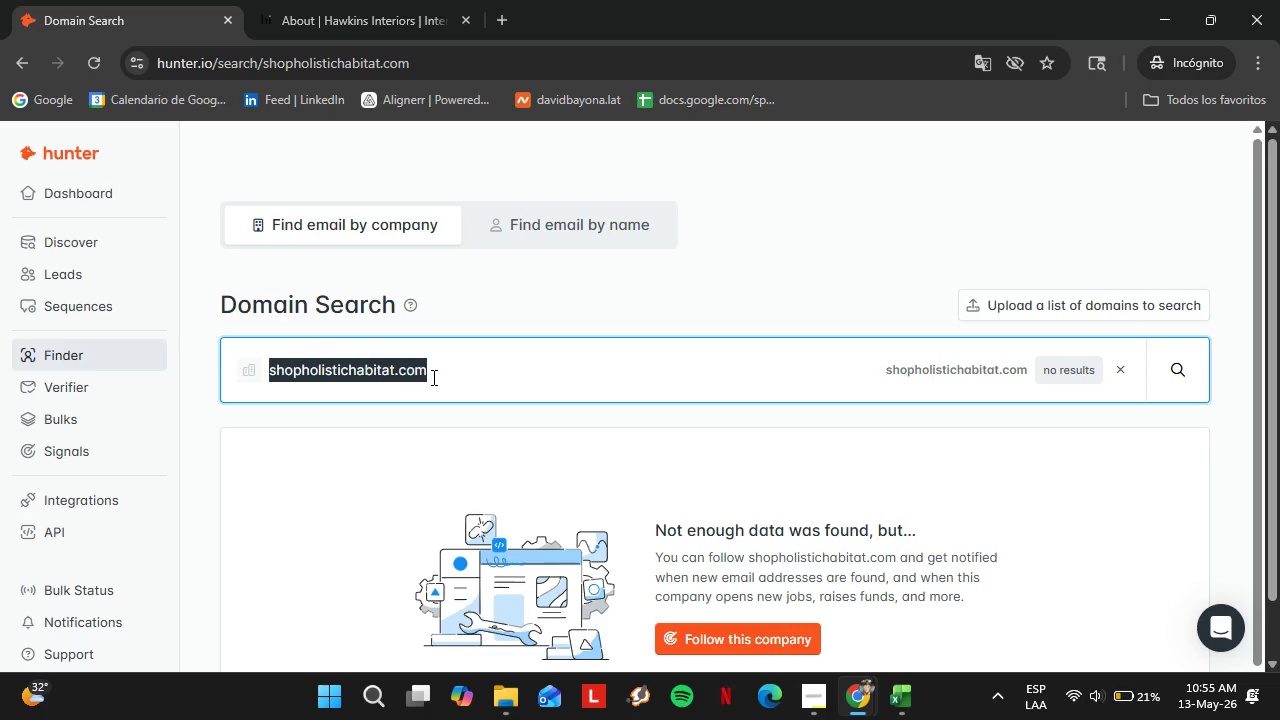 
type(hudsonoak.com)
 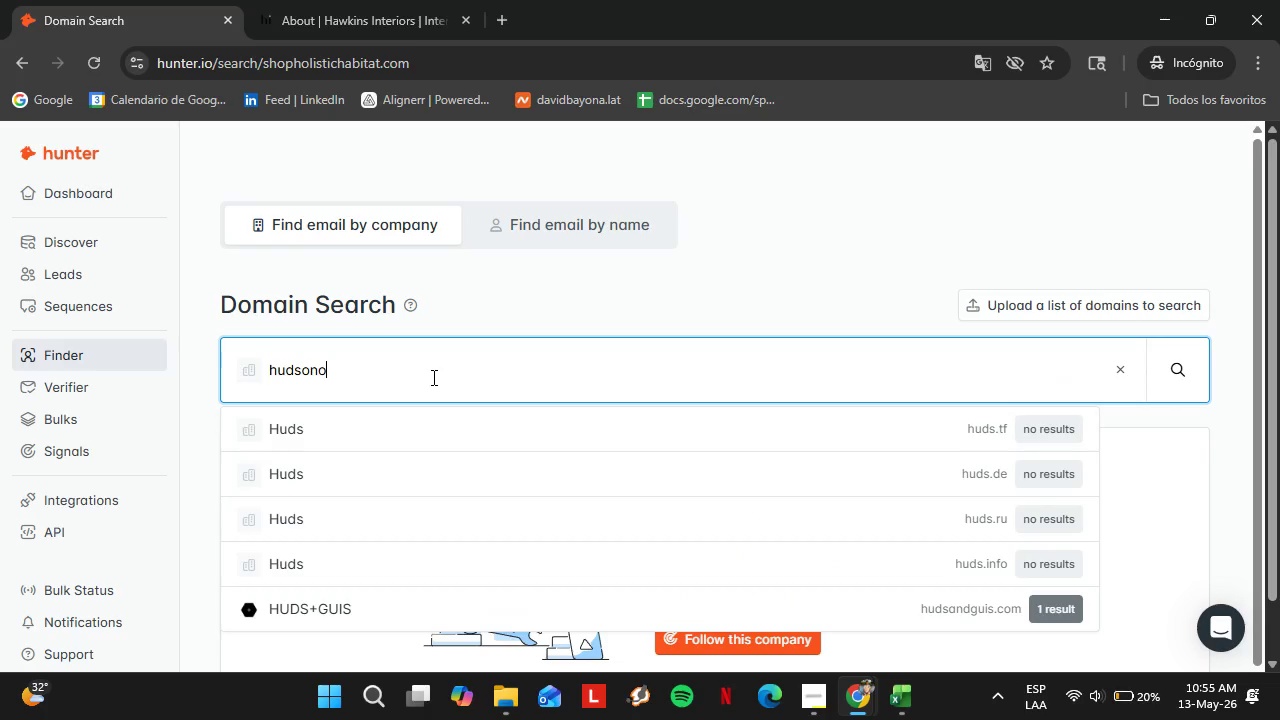 
key(Enter)
 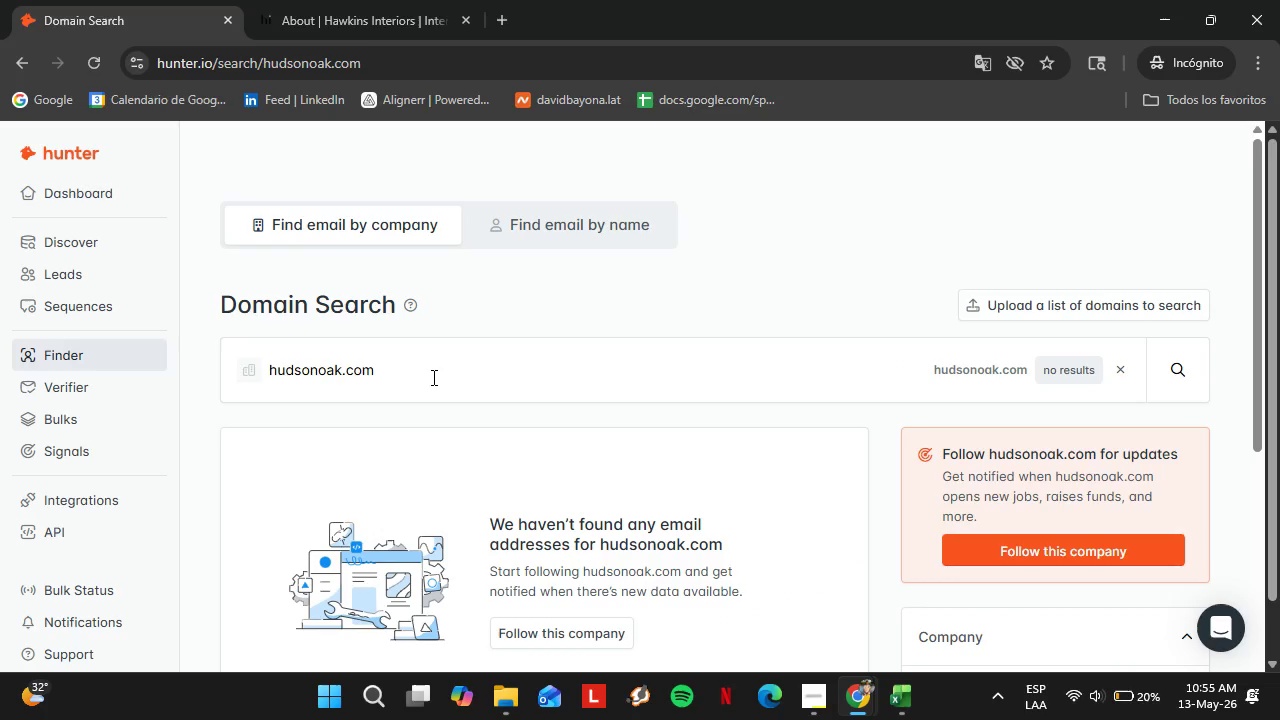 
double_click([432, 377])
 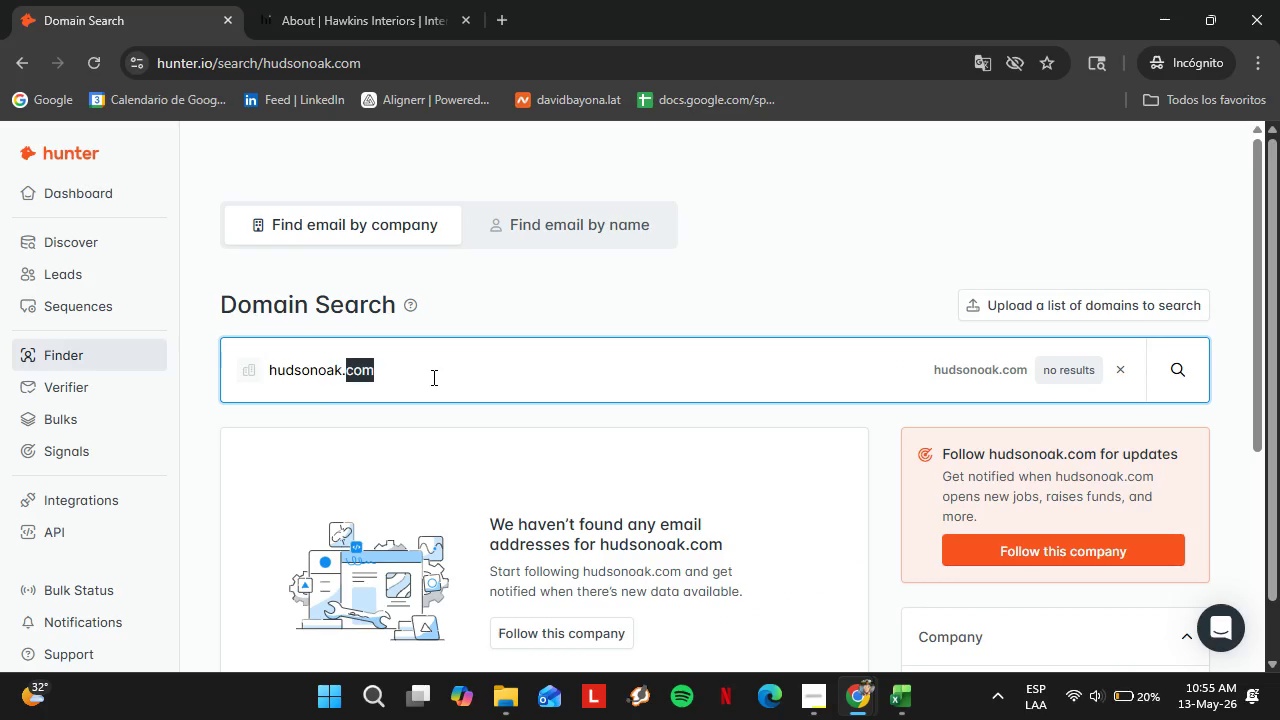 
triple_click([432, 377])
 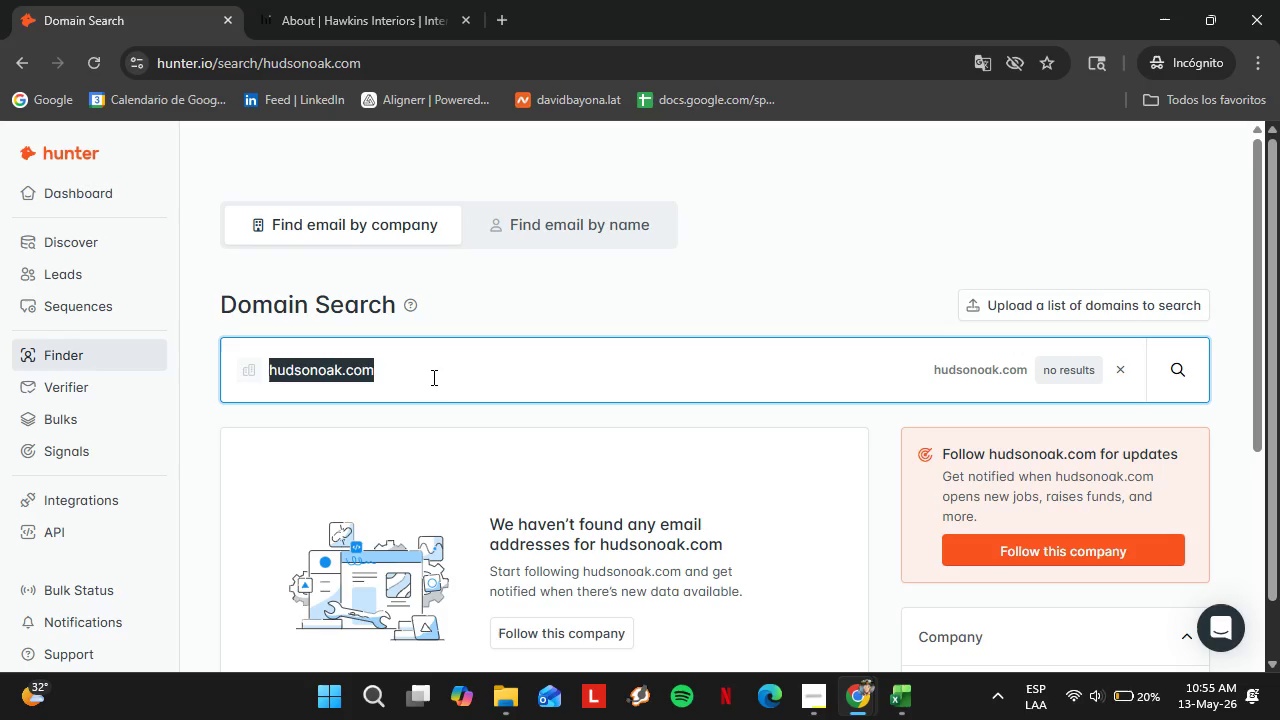 
type(oi)
key(Backspace)
key(Backspace)
type(idlewildco.com)
 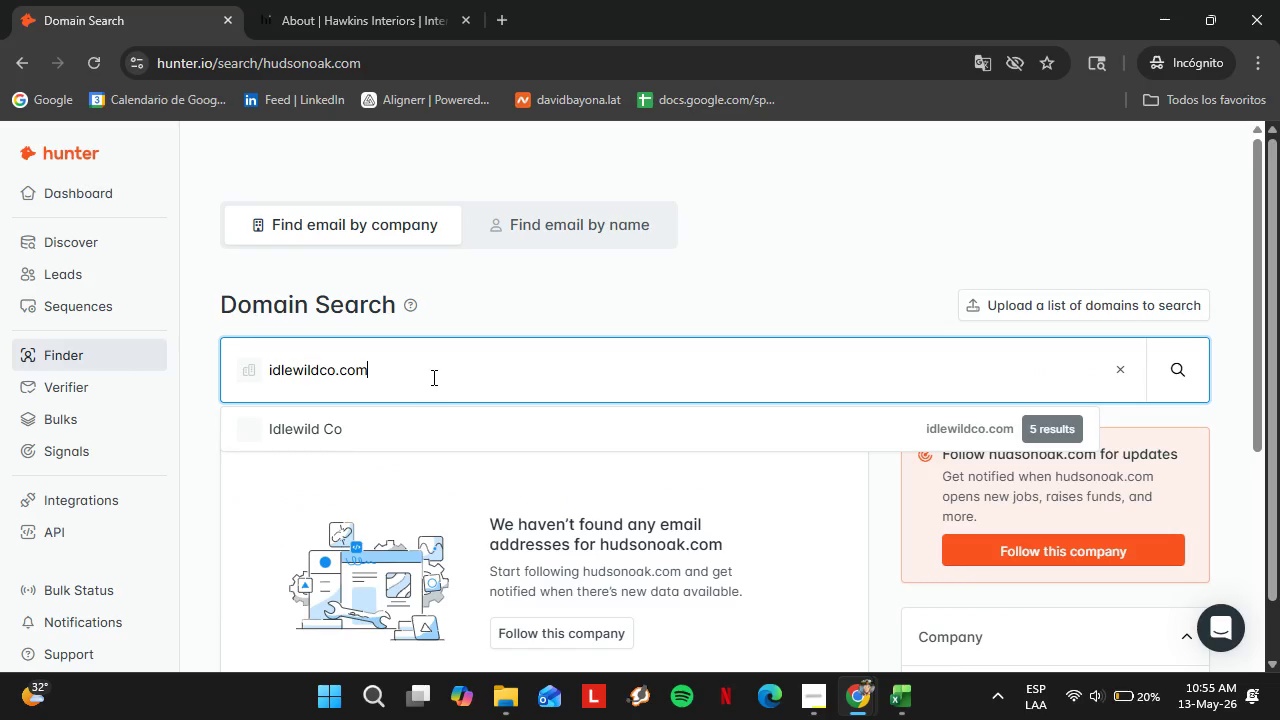 
key(Enter)
 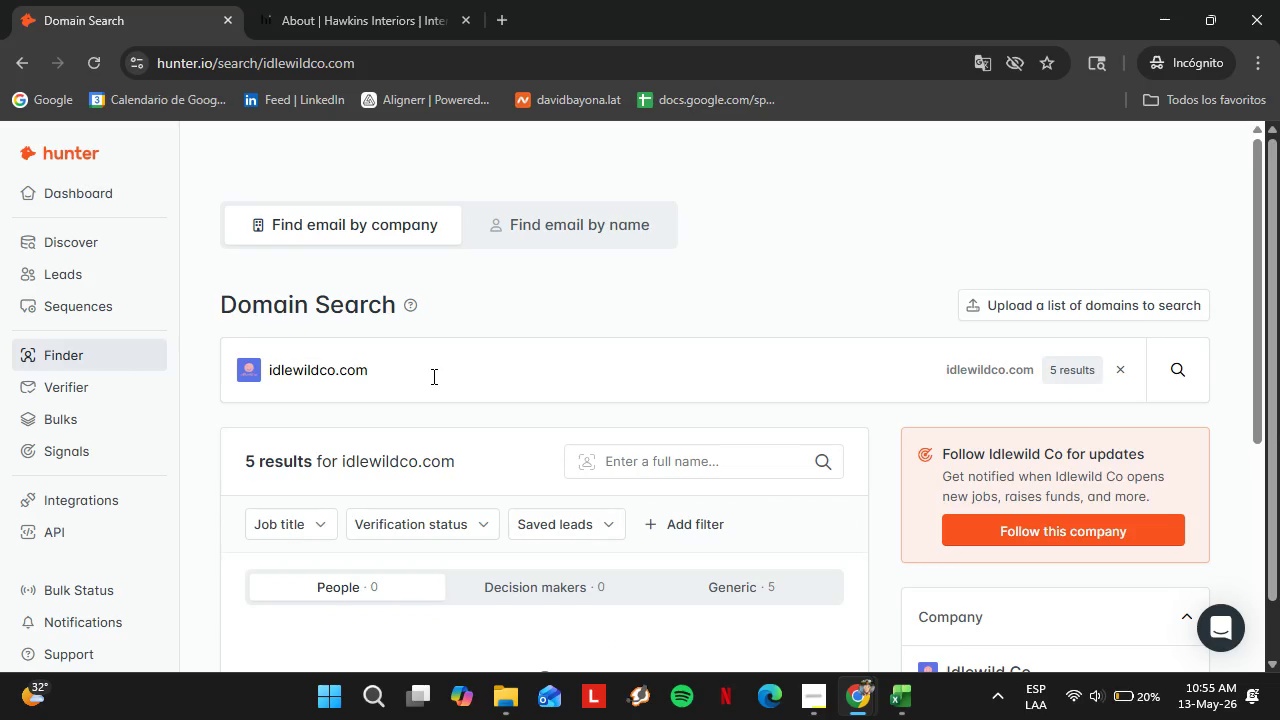 
scroll: coordinate [520, 384], scroll_direction: down, amount: 3.0
 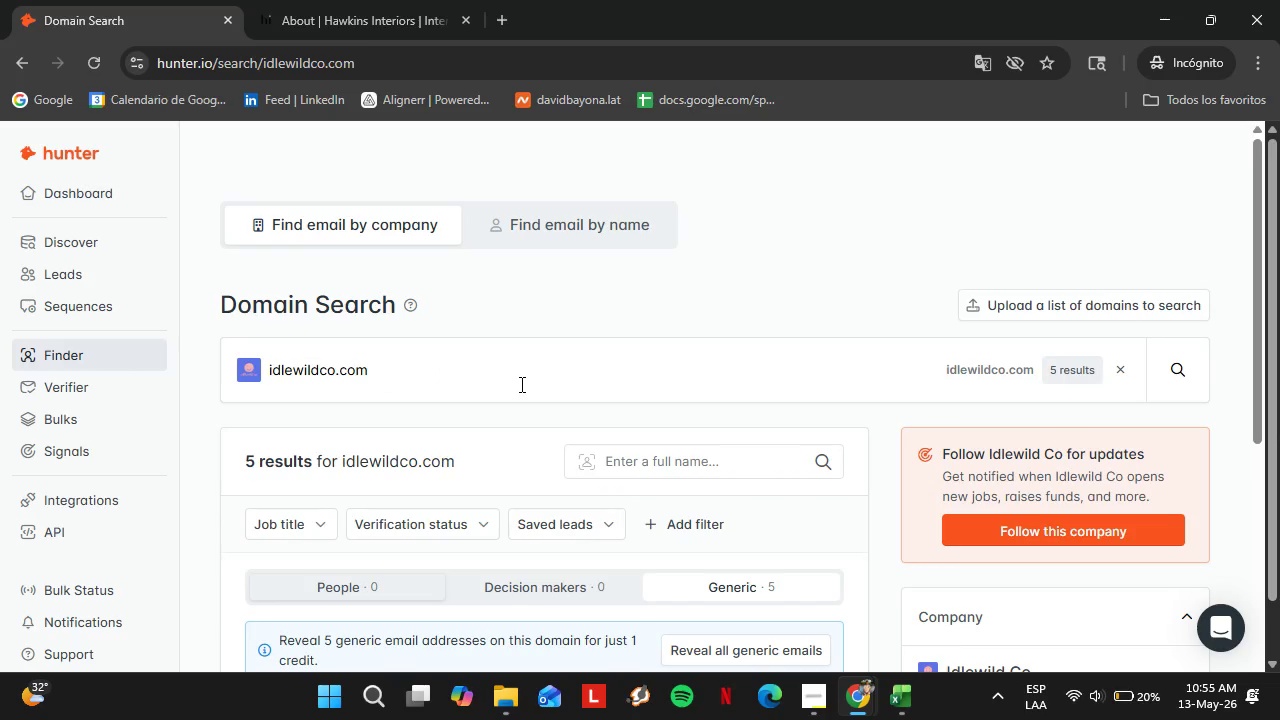 
scroll: coordinate [520, 384], scroll_direction: up, amount: 1.0
 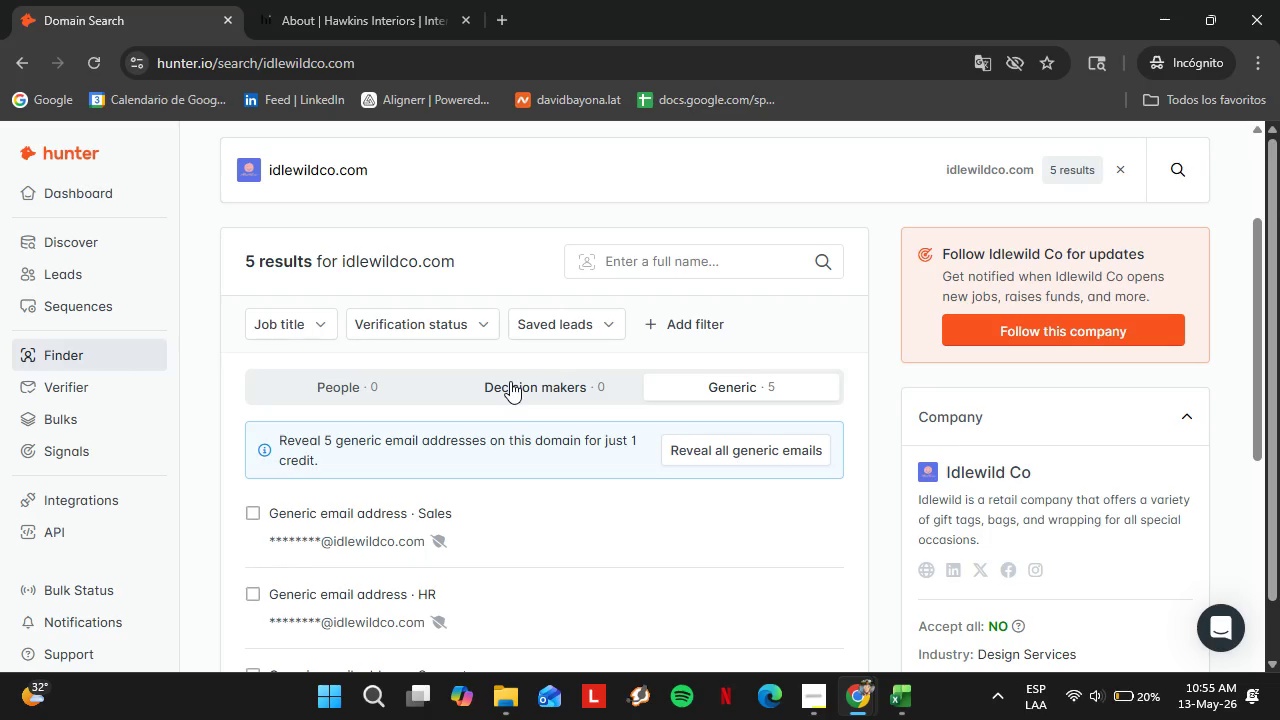 
wait(6.7)
 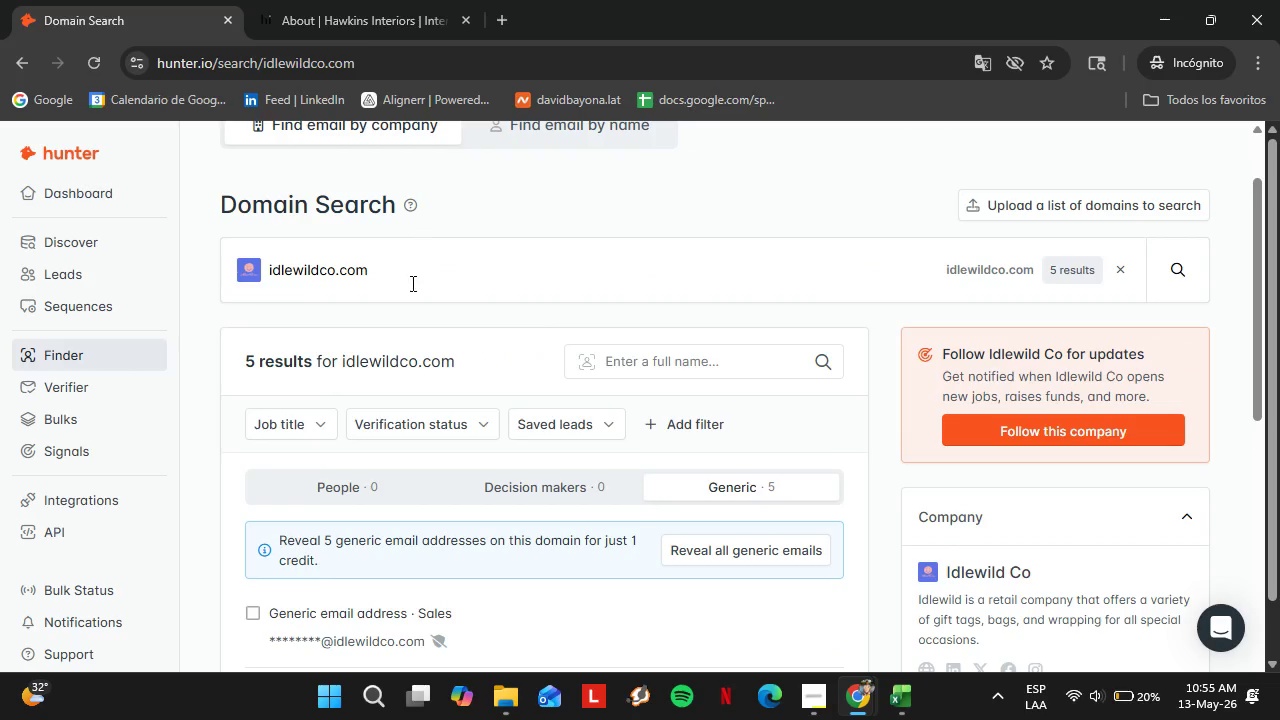 
left_click([409, 283])
 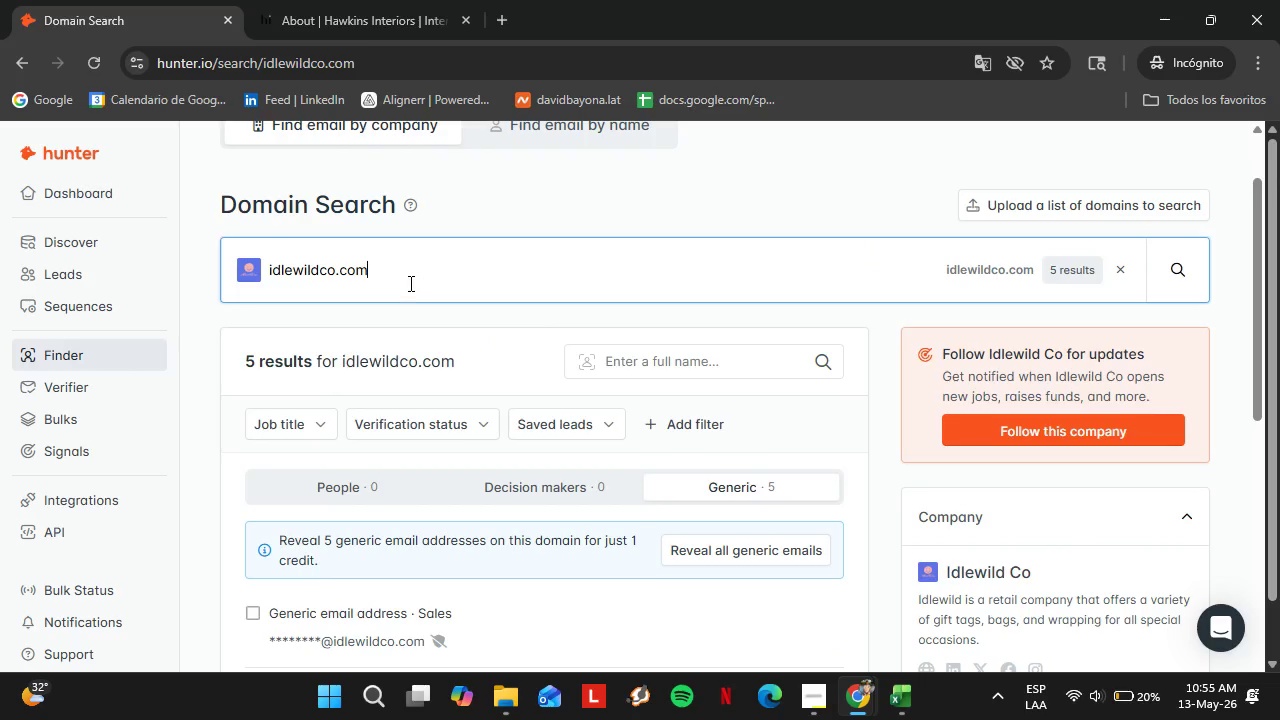 
scroll: coordinate [415, 197], scroll_direction: up, amount: 1.0
 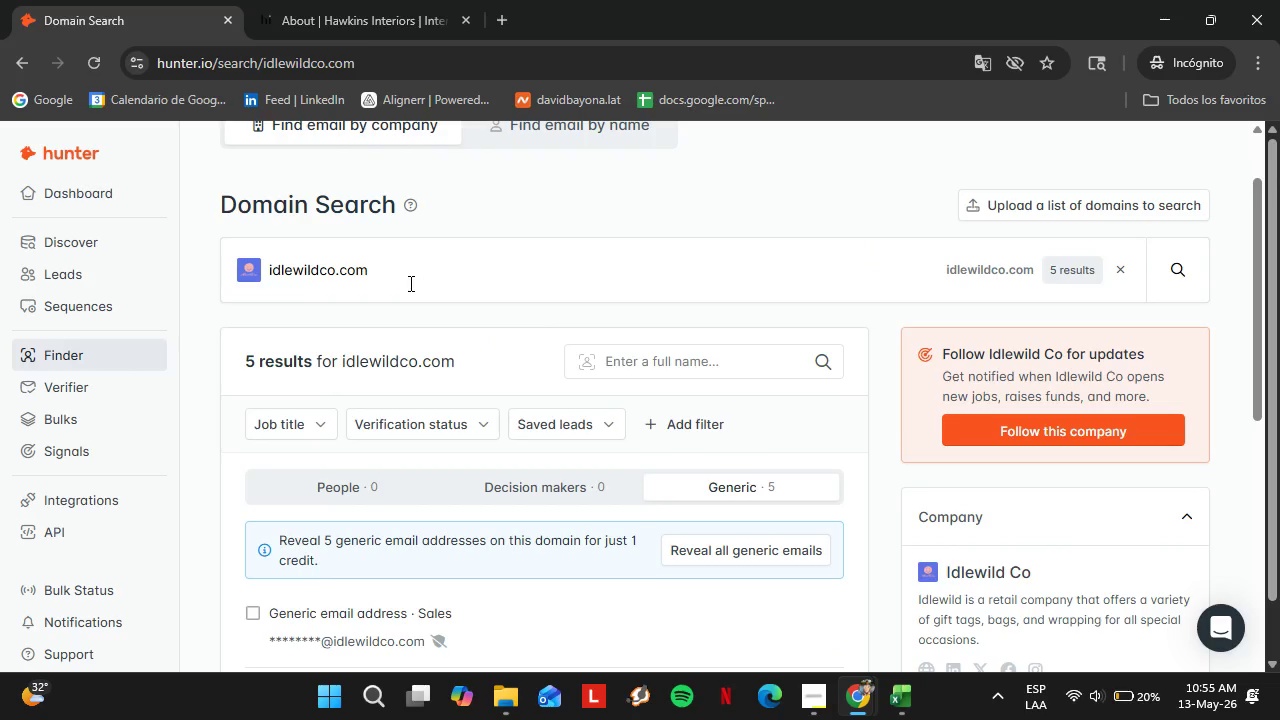 
double_click([409, 283])
 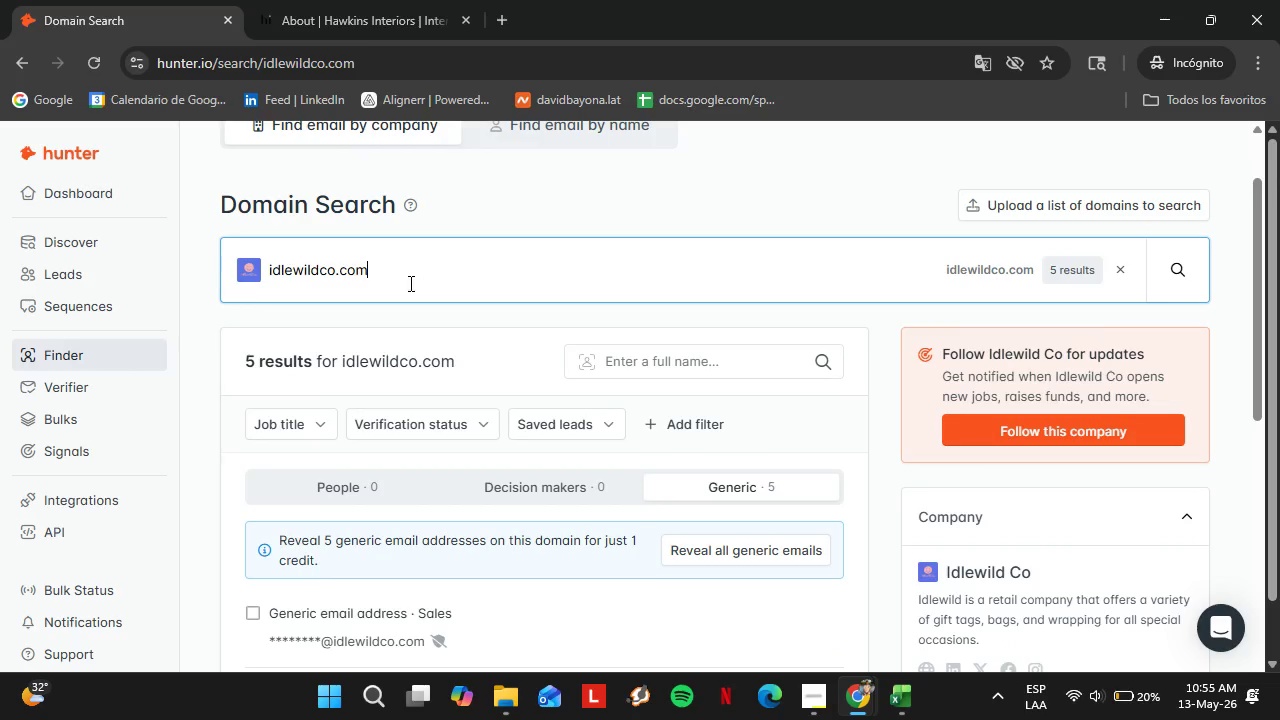 
triple_click([409, 283])
 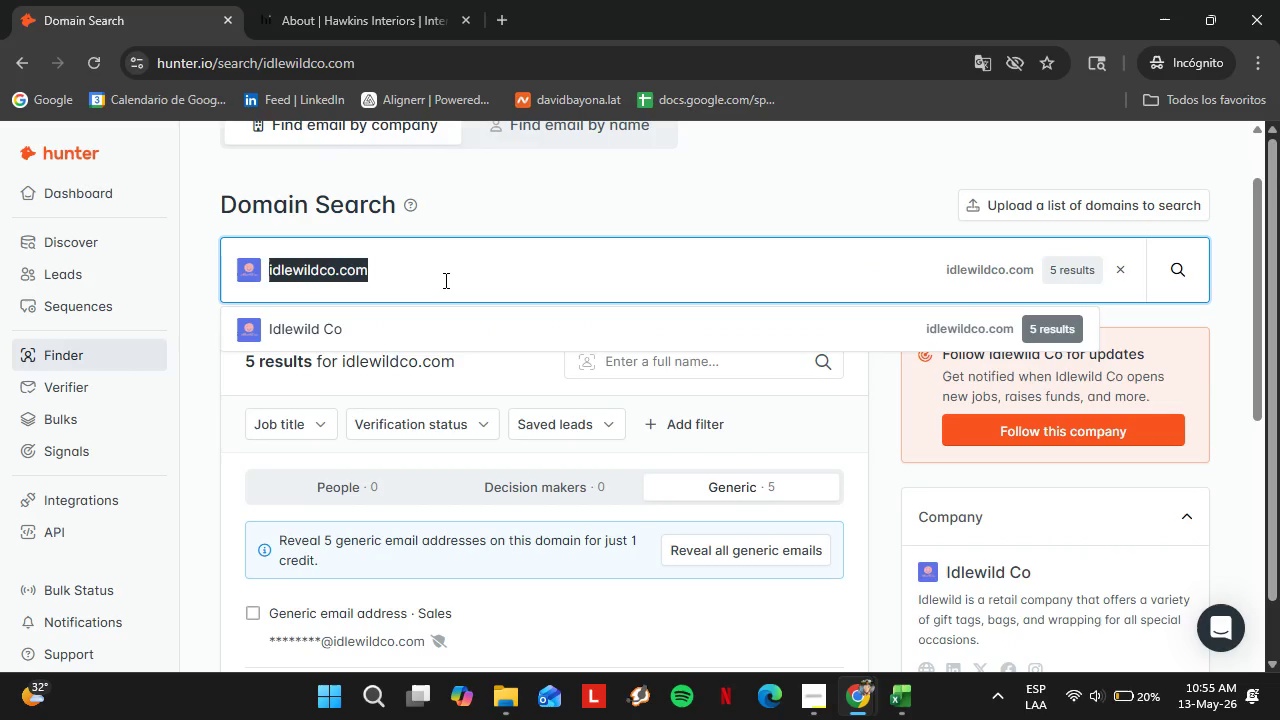 
type(inca)
 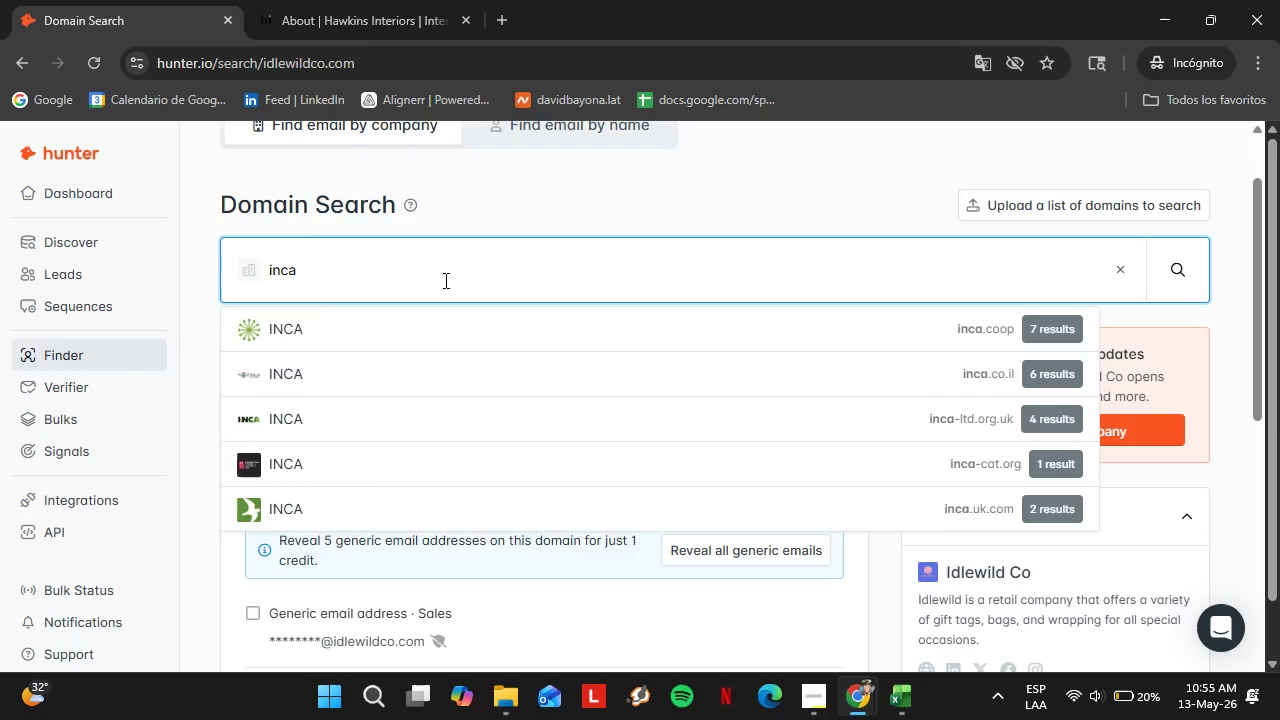 
wait(6.61)
 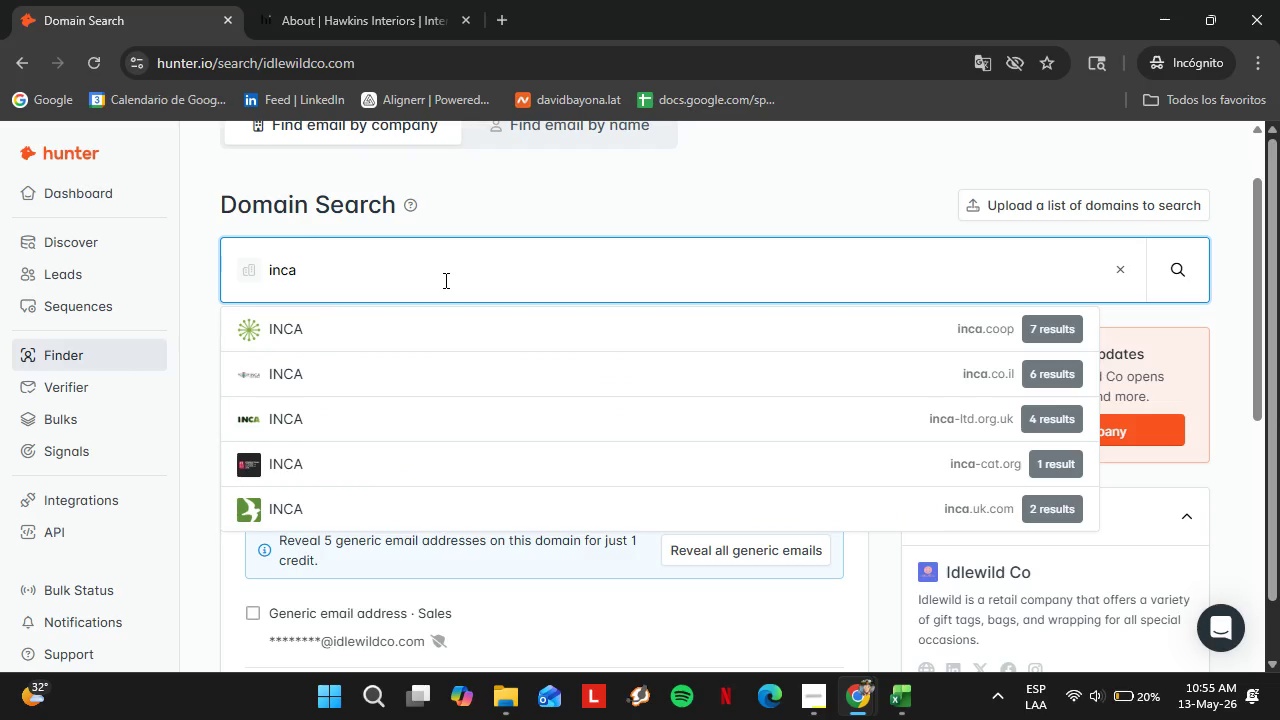 
type(sabypaboy)
 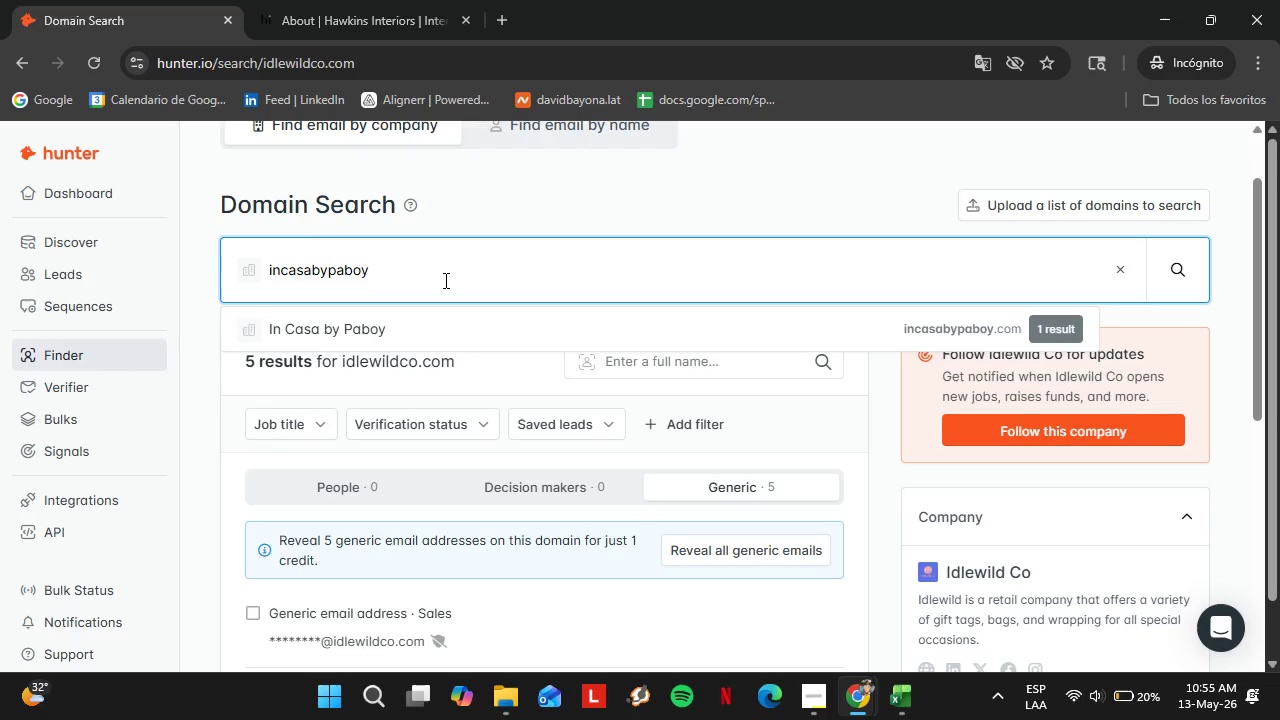 
key(ArrowDown)
 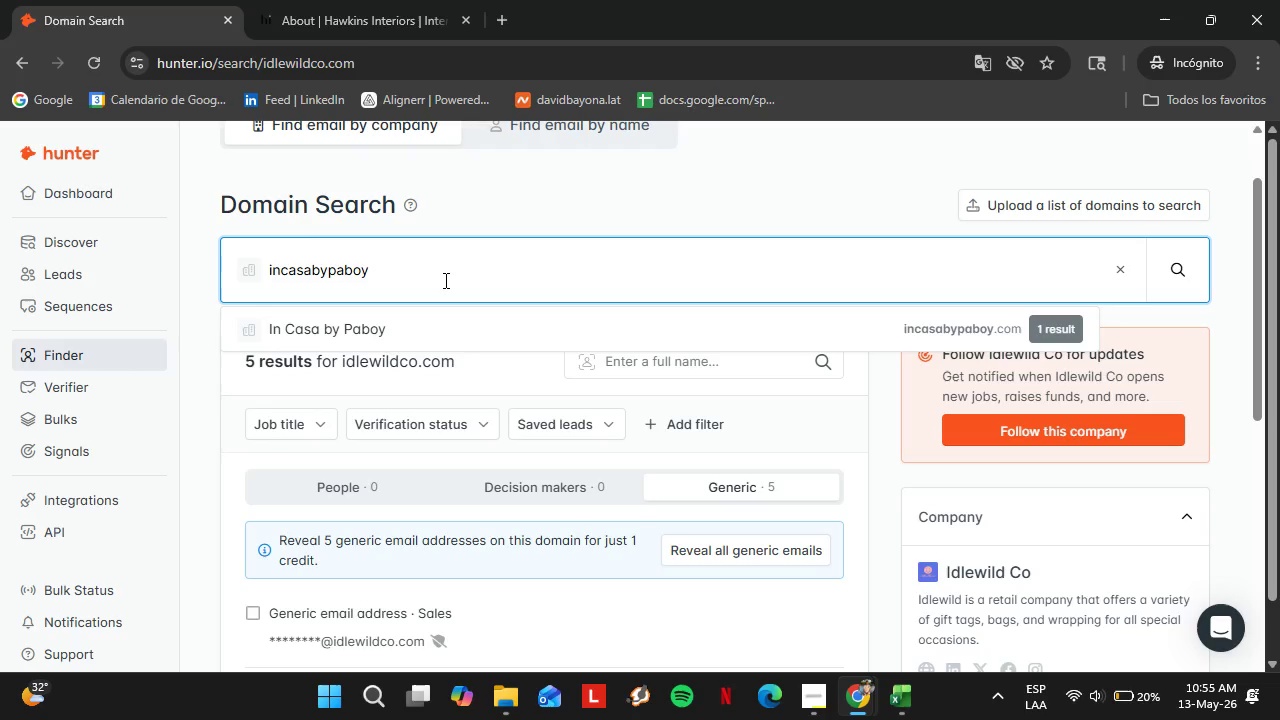 
key(Enter)
 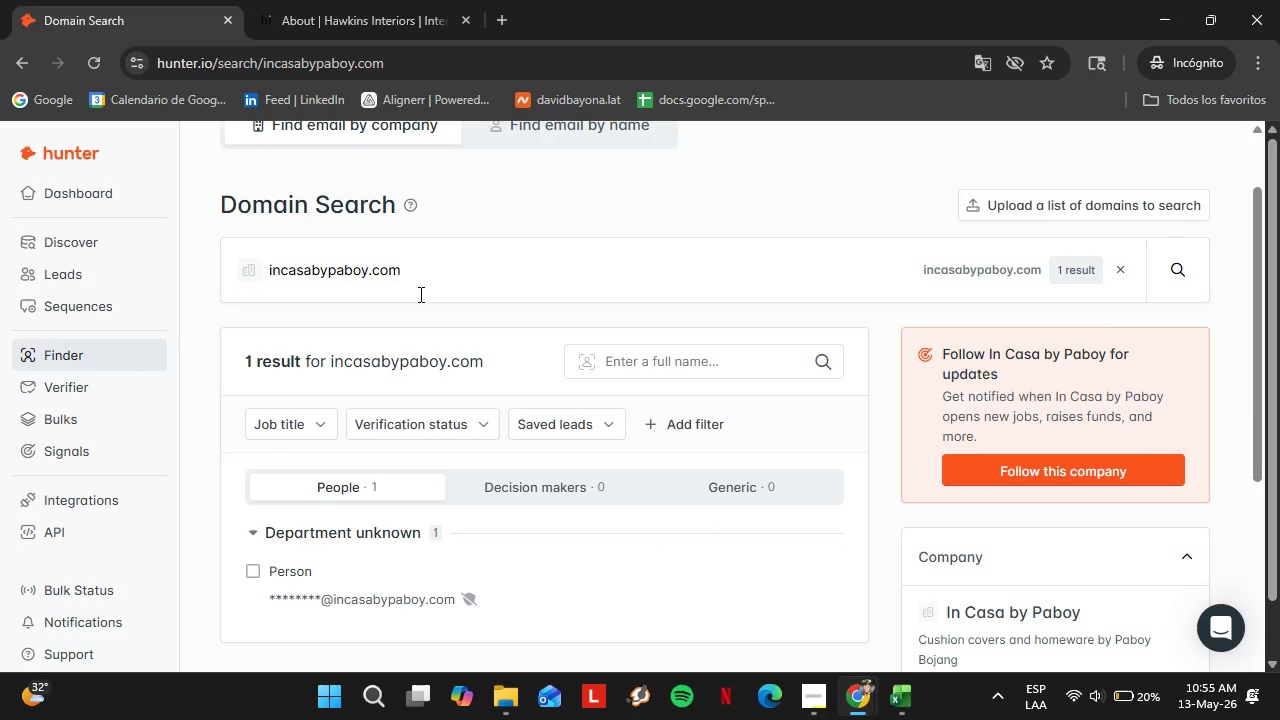 
double_click([419, 277])
 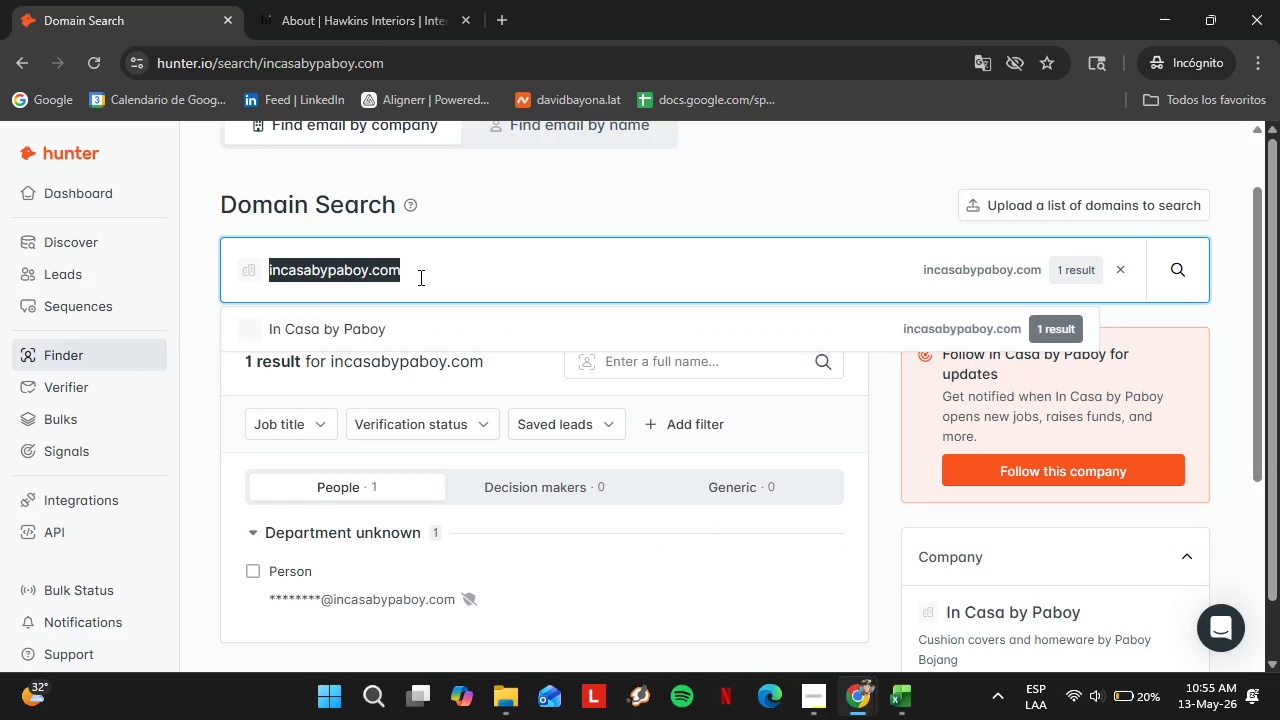 
triple_click([419, 277])
 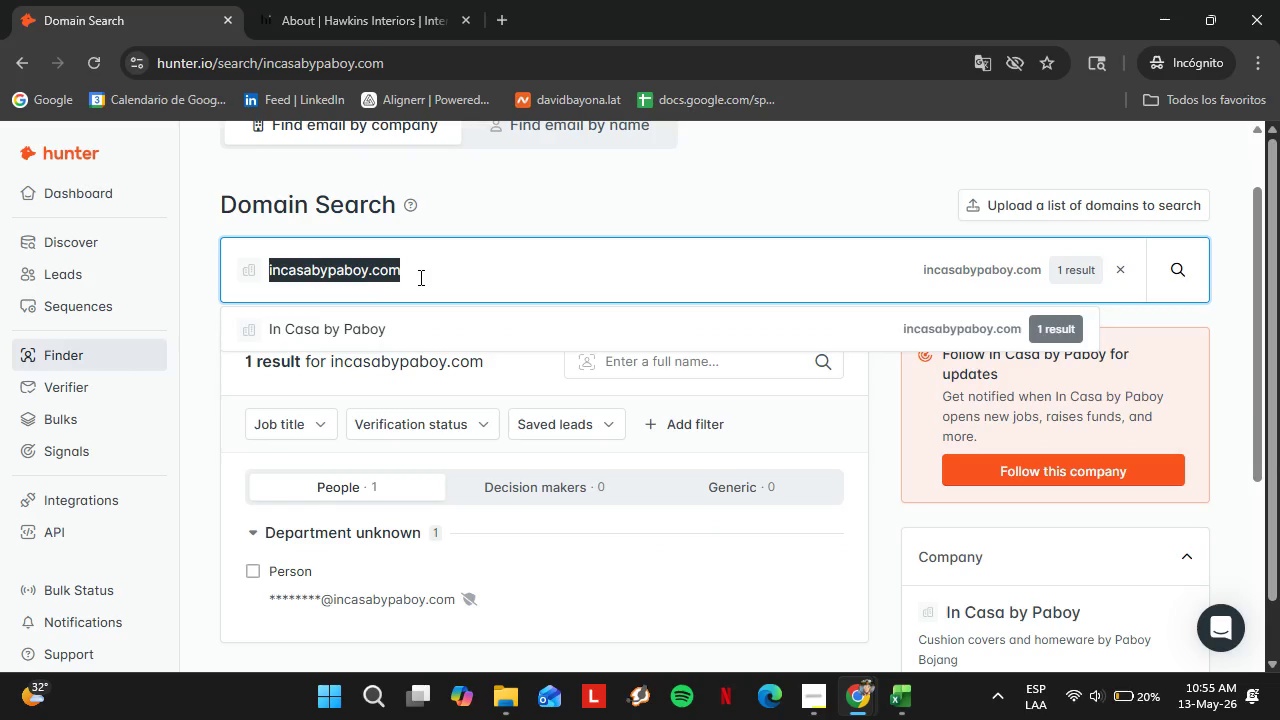 
type(indigog)
key(Backspace)
type(hom)
 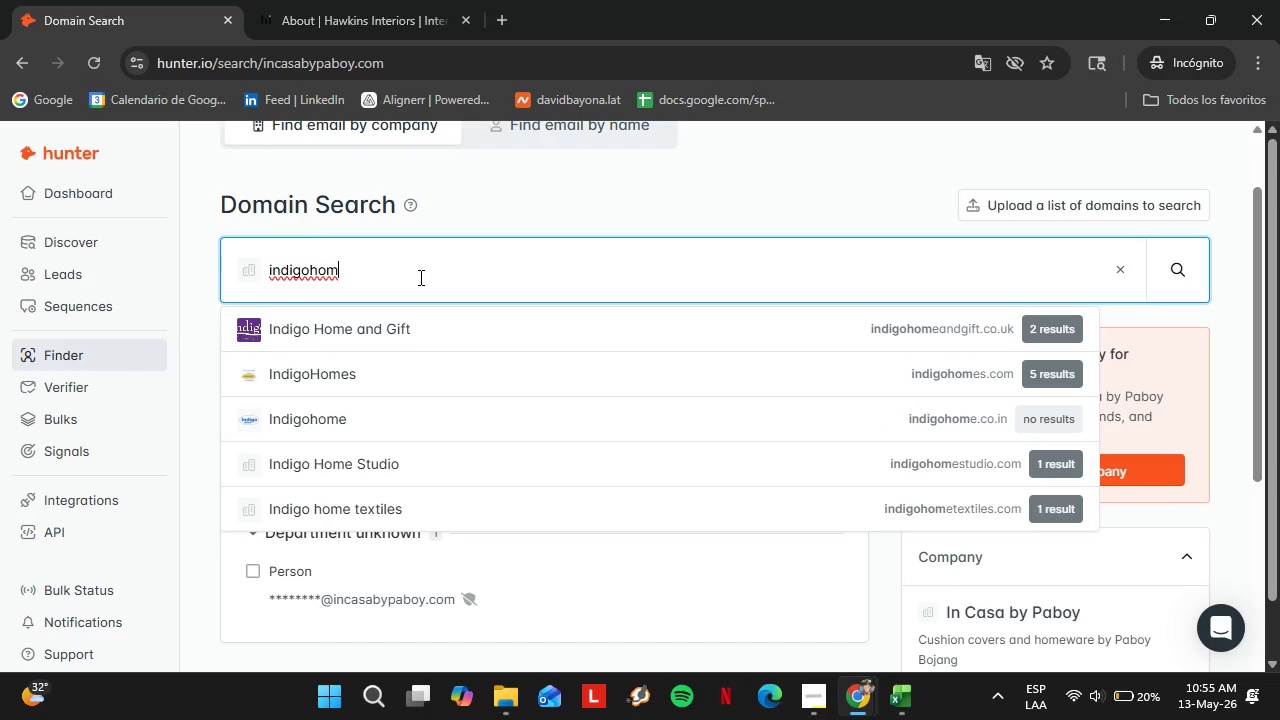 
wait(7.16)
 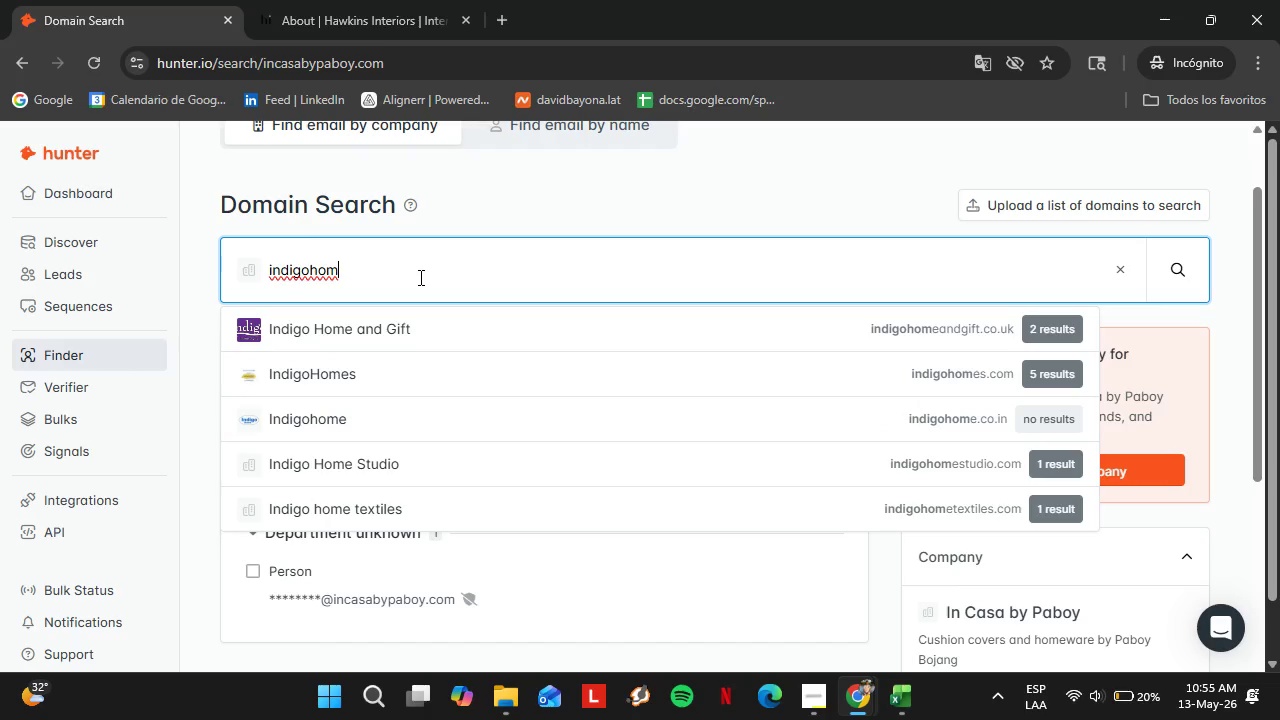 
type(eshop.com)
 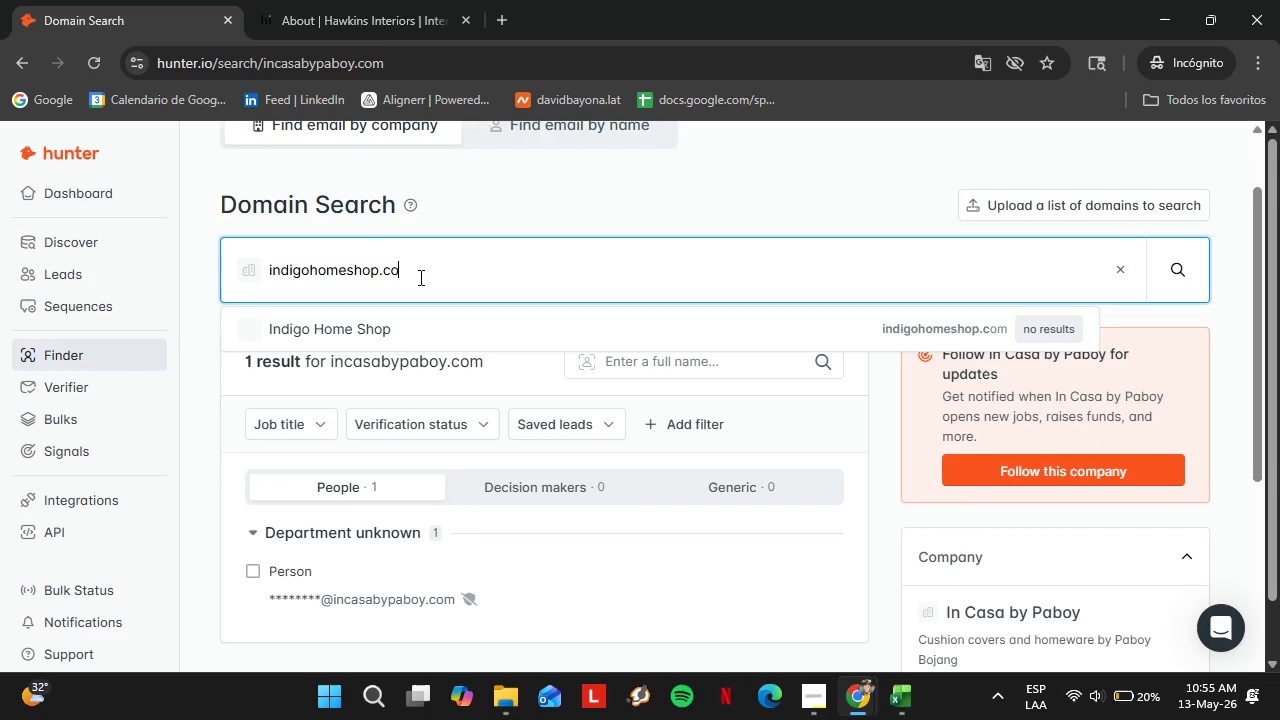 
key(Enter)
 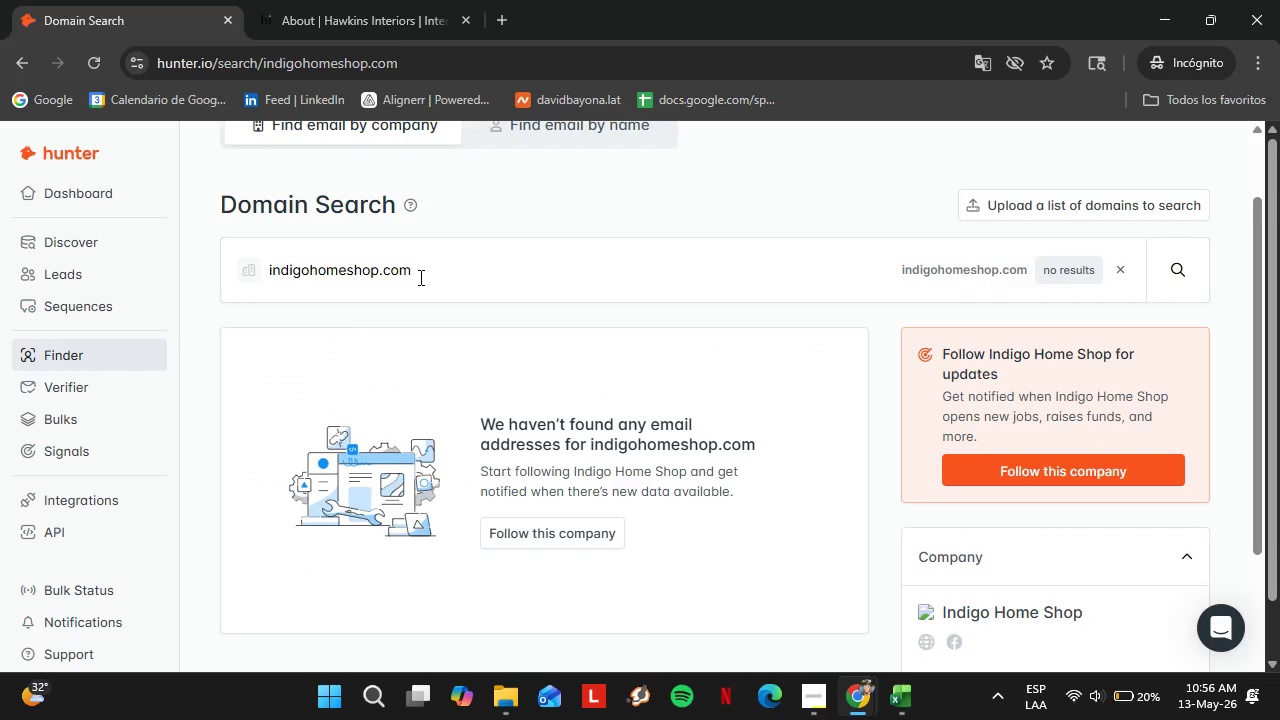 
double_click([419, 277])
 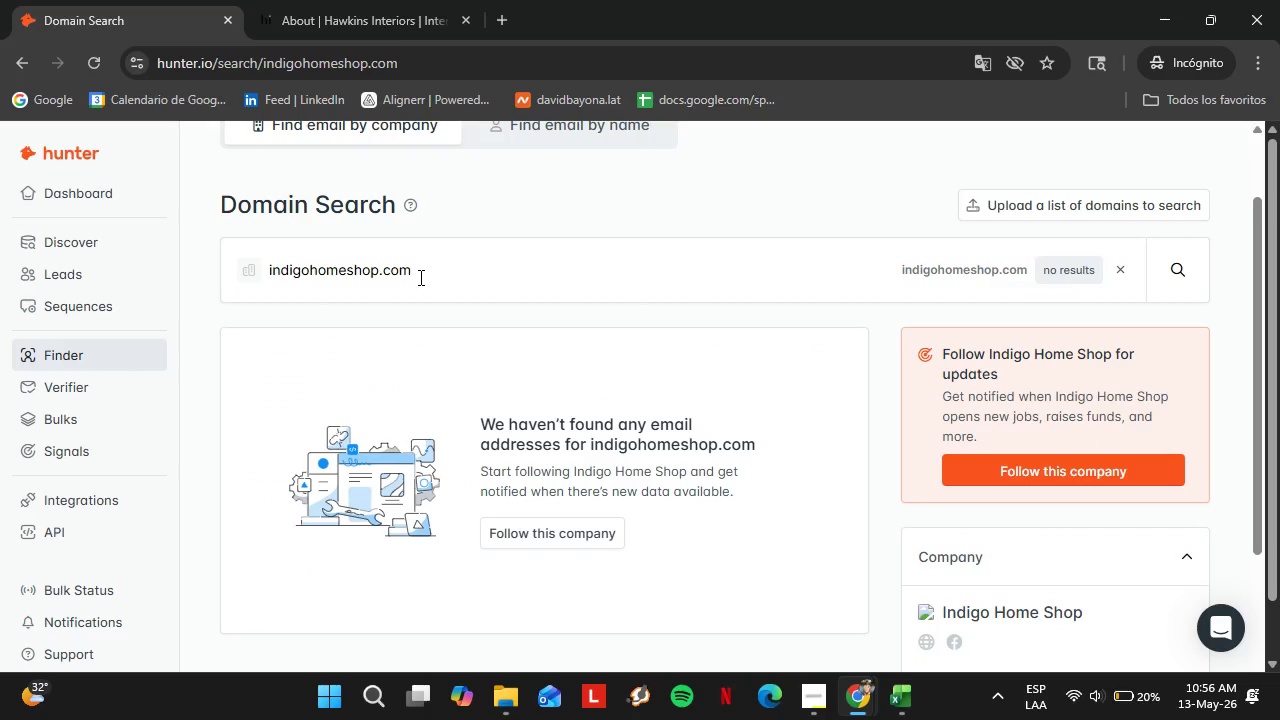 
triple_click([419, 277])
 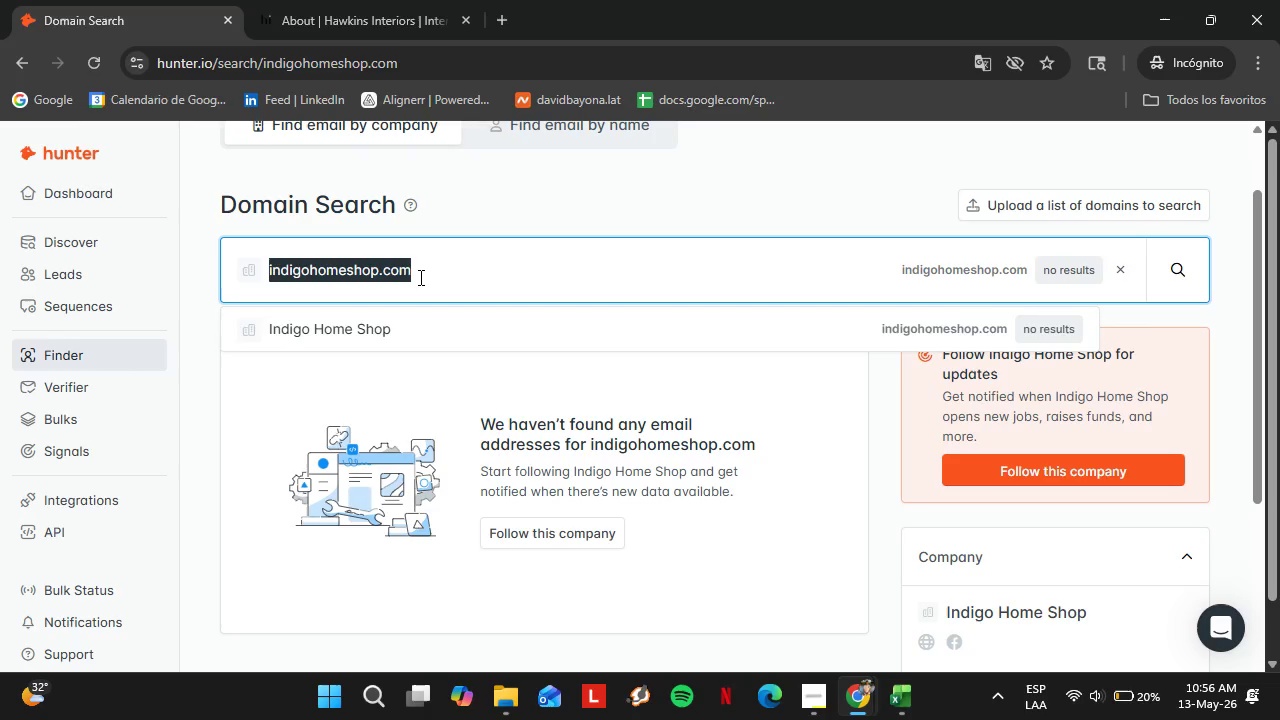 
type(jenniraincloud.com)
 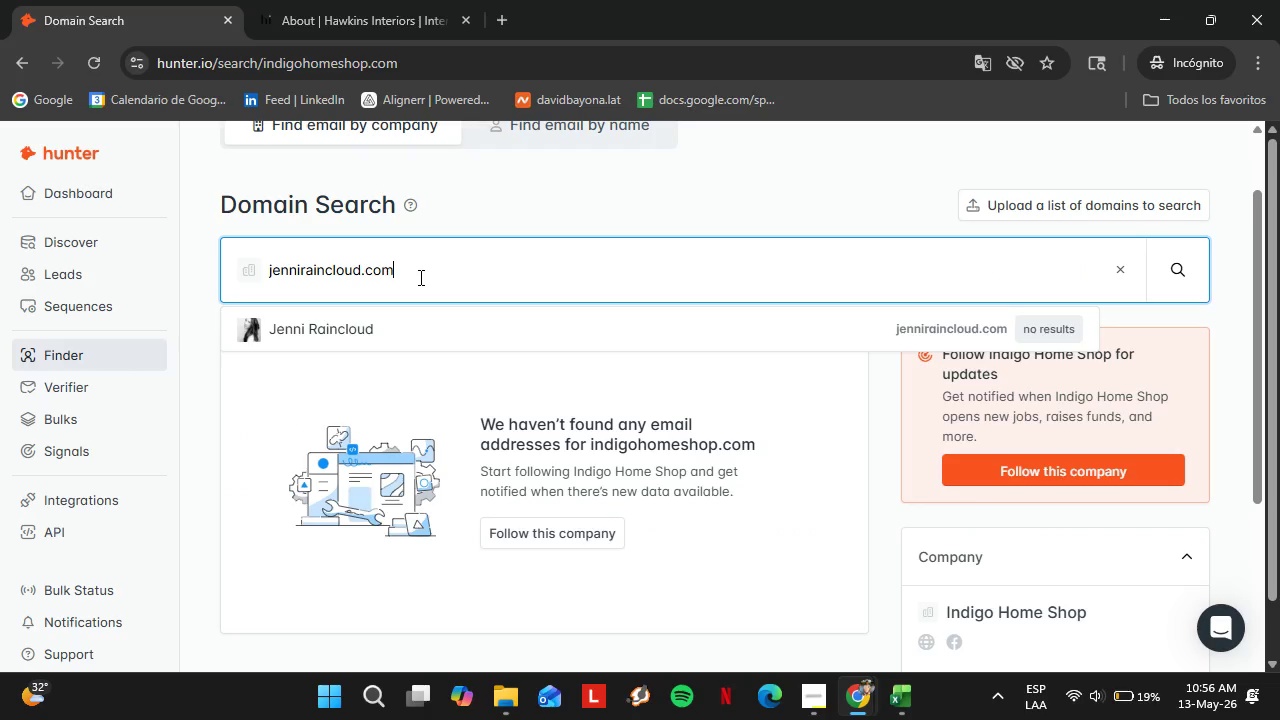 
key(Enter)
 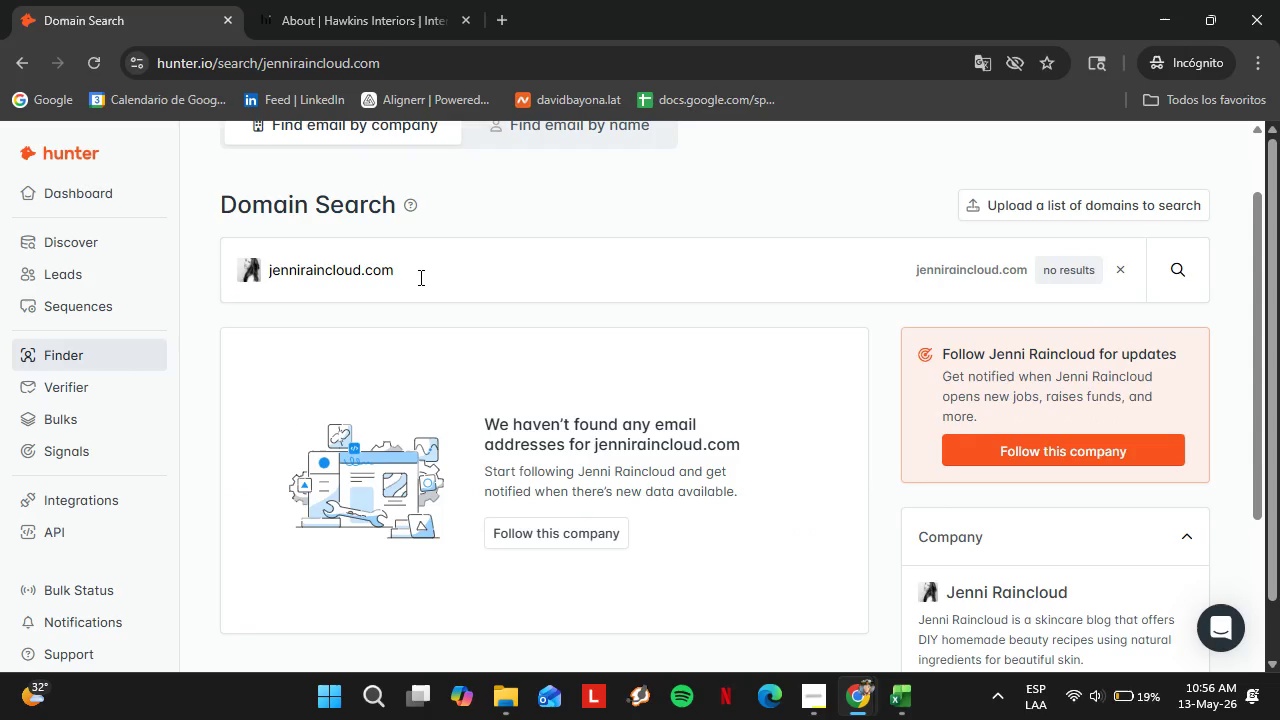 
double_click([419, 277])
 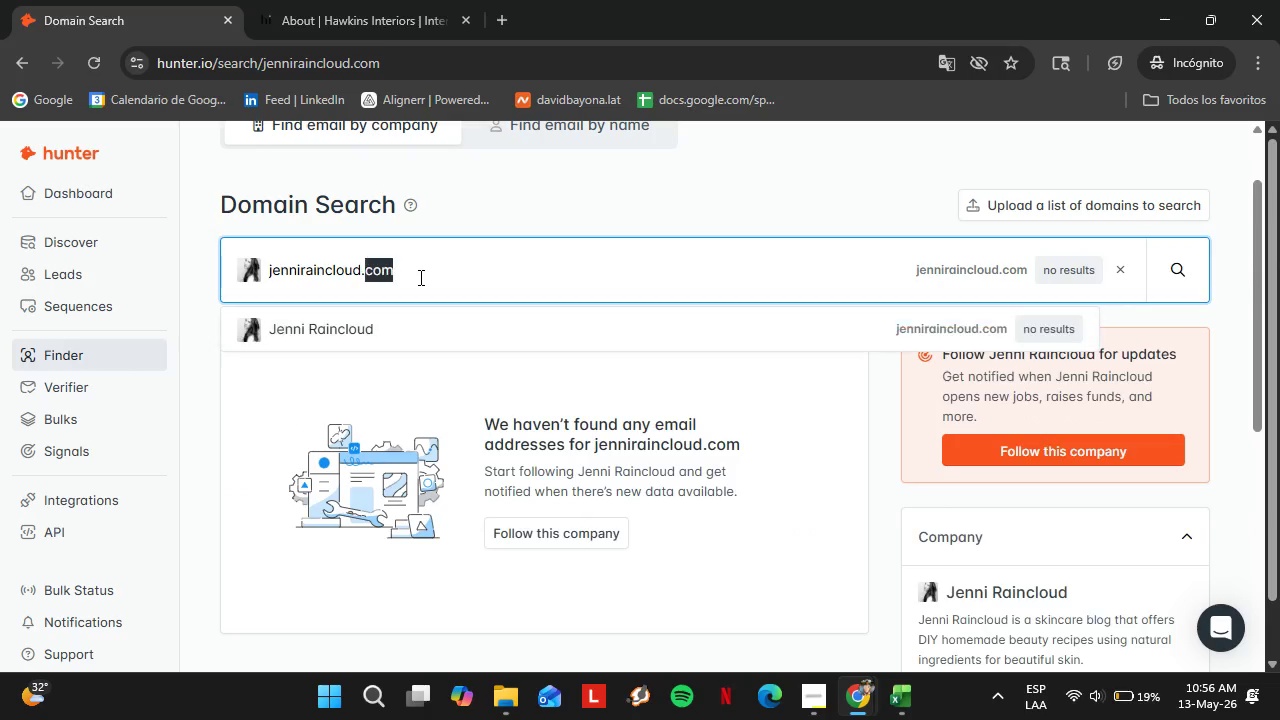 
triple_click([419, 277])
 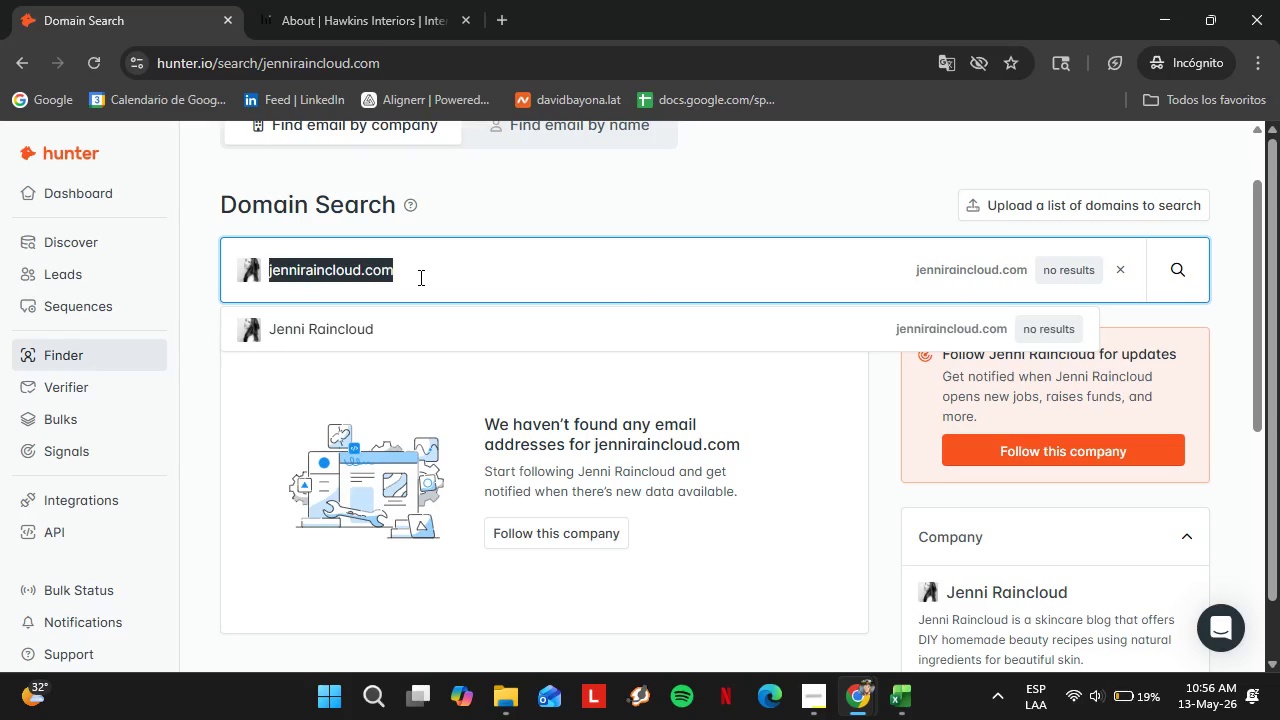 
type(junn)
key(Backspace)
type(eanddeceb)
key(Backspace)
type(mber.com)
 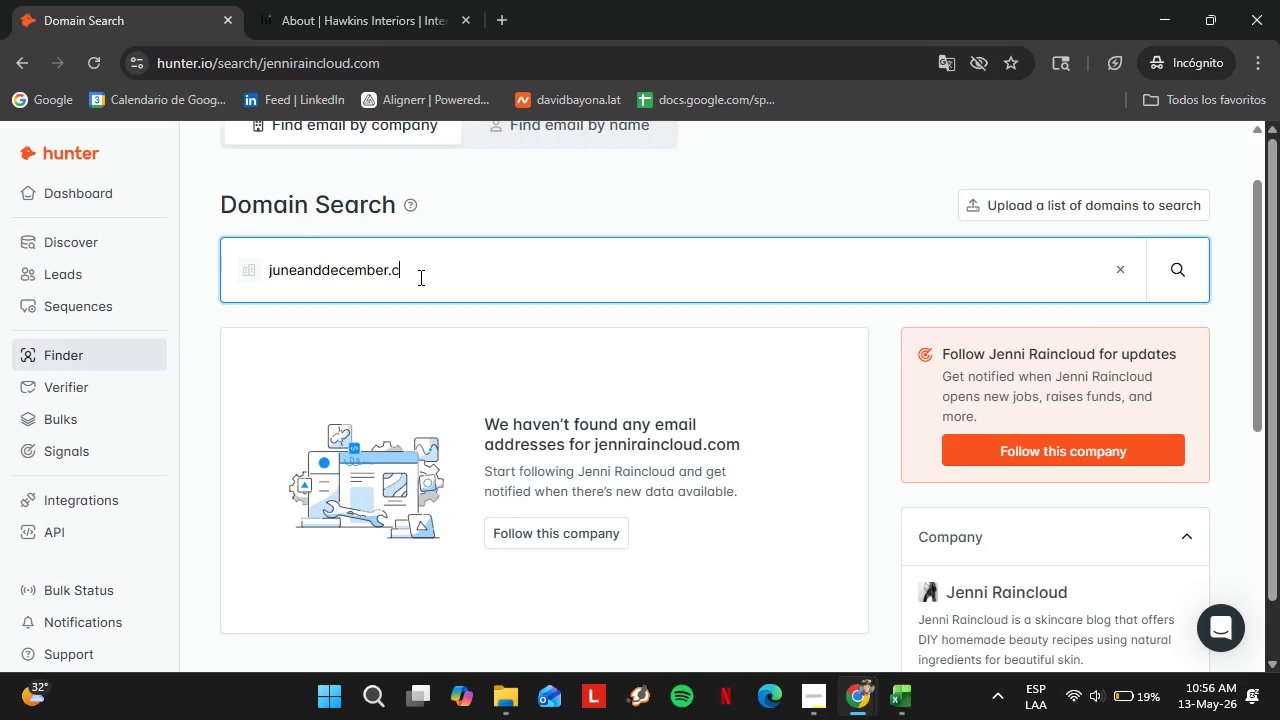 
key(Enter)
 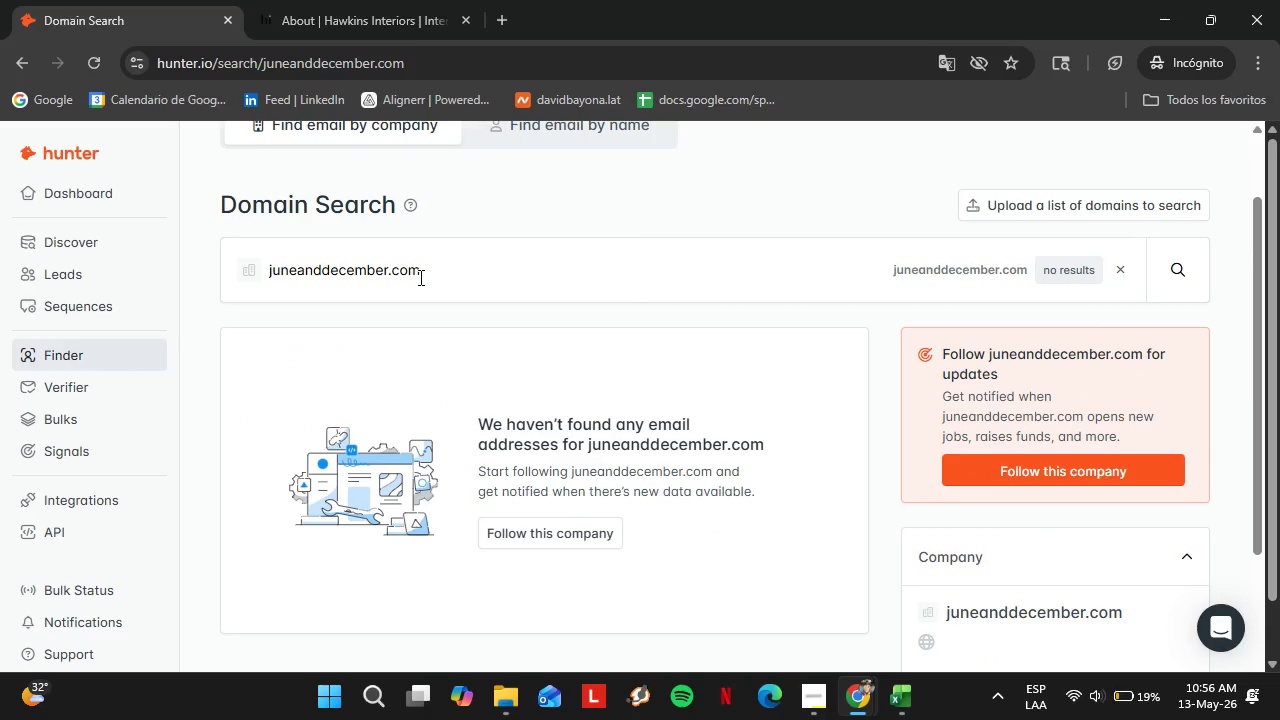 
double_click([419, 277])
 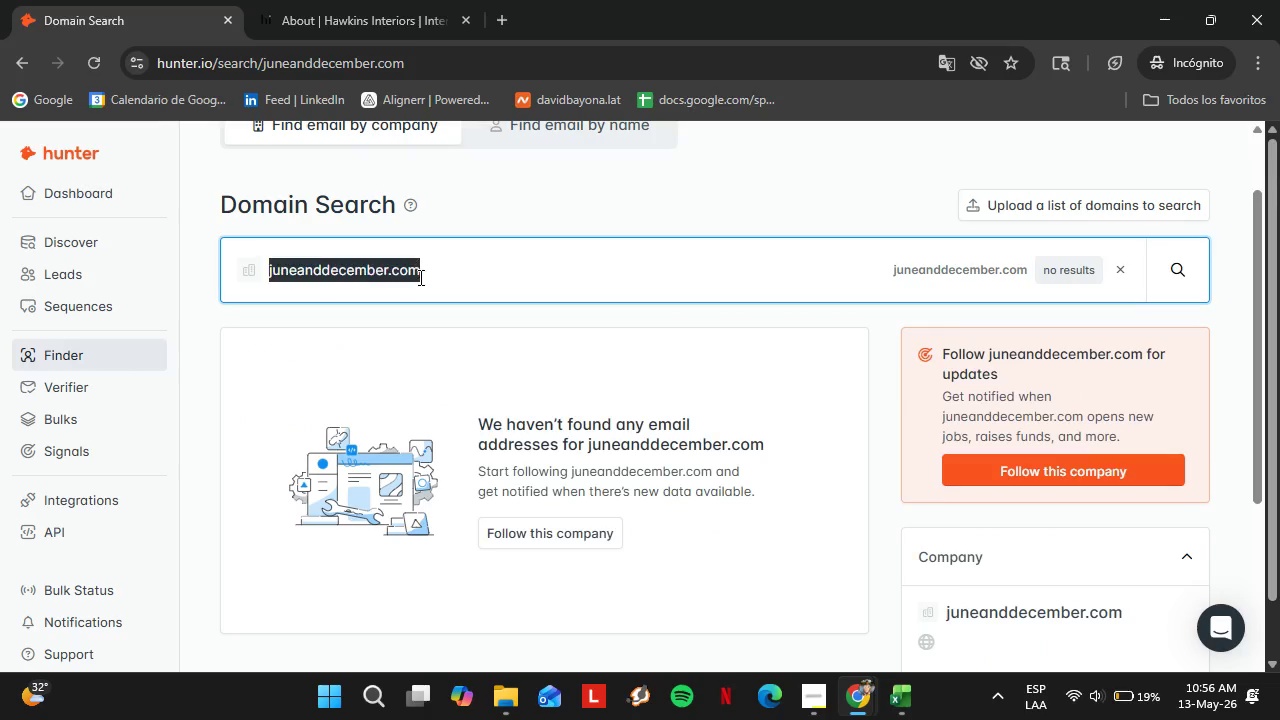 
triple_click([419, 277])
 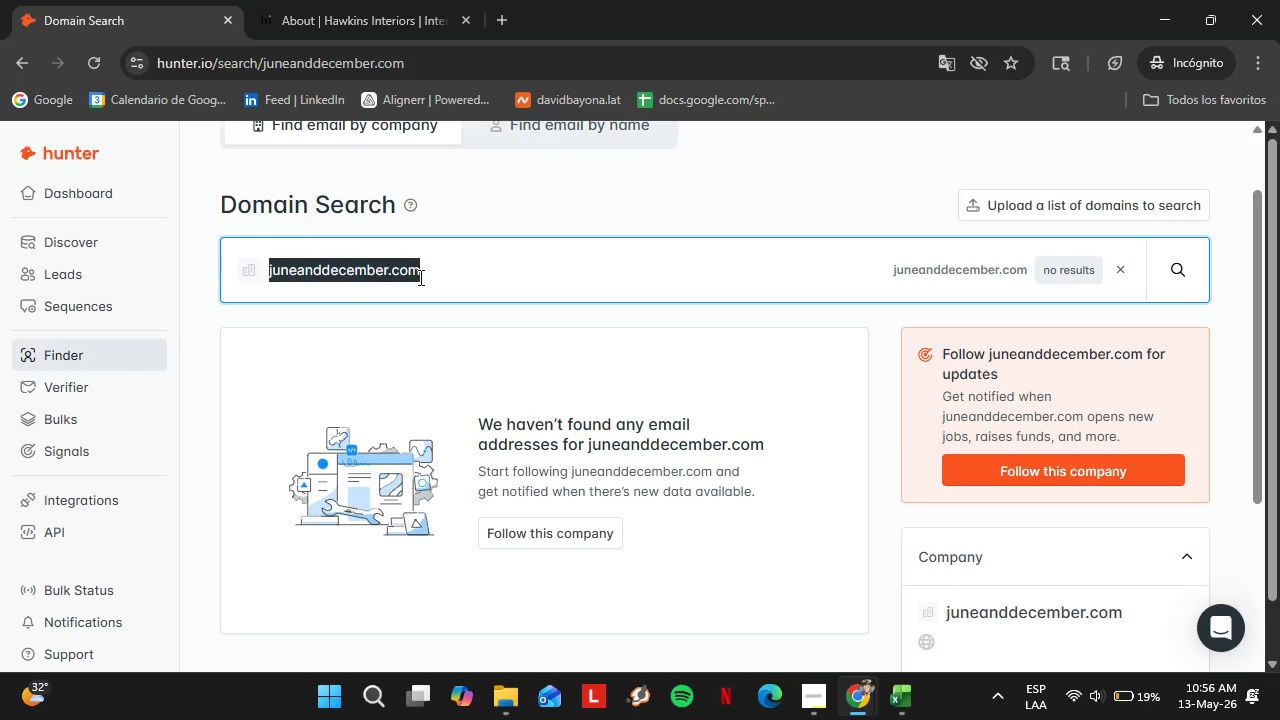 
type(katangroder.com)
 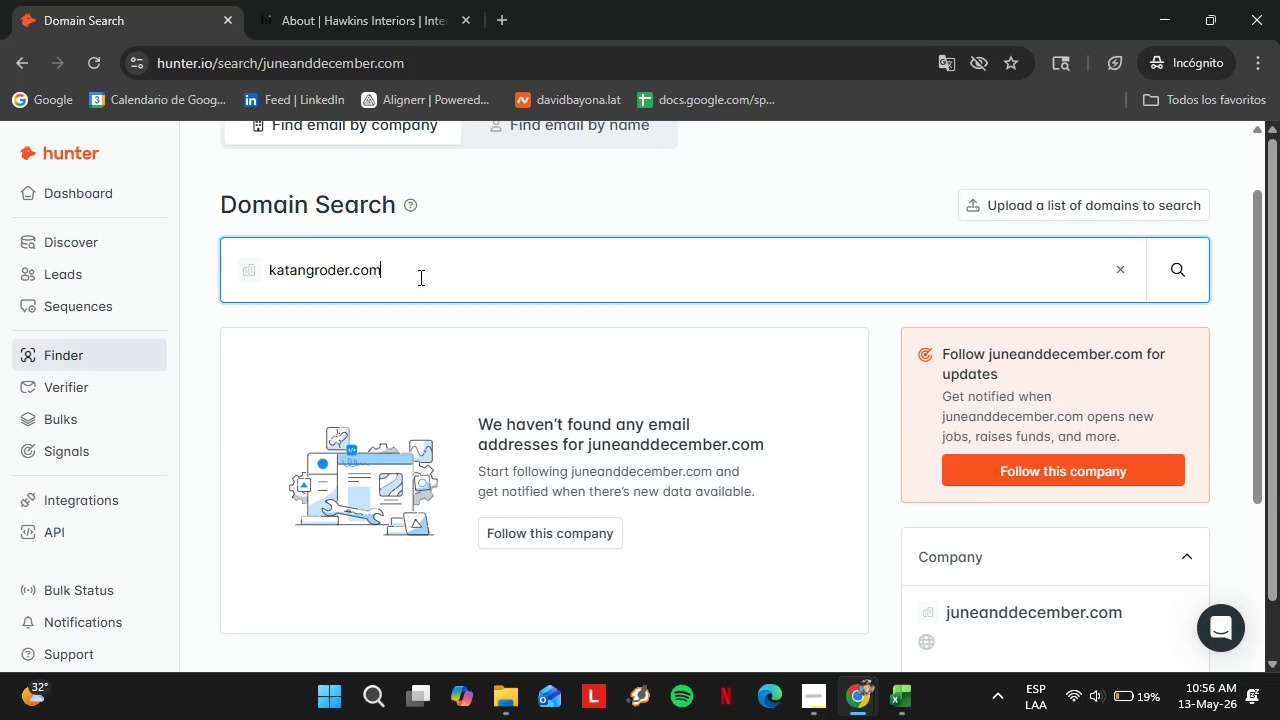 
key(Enter)
 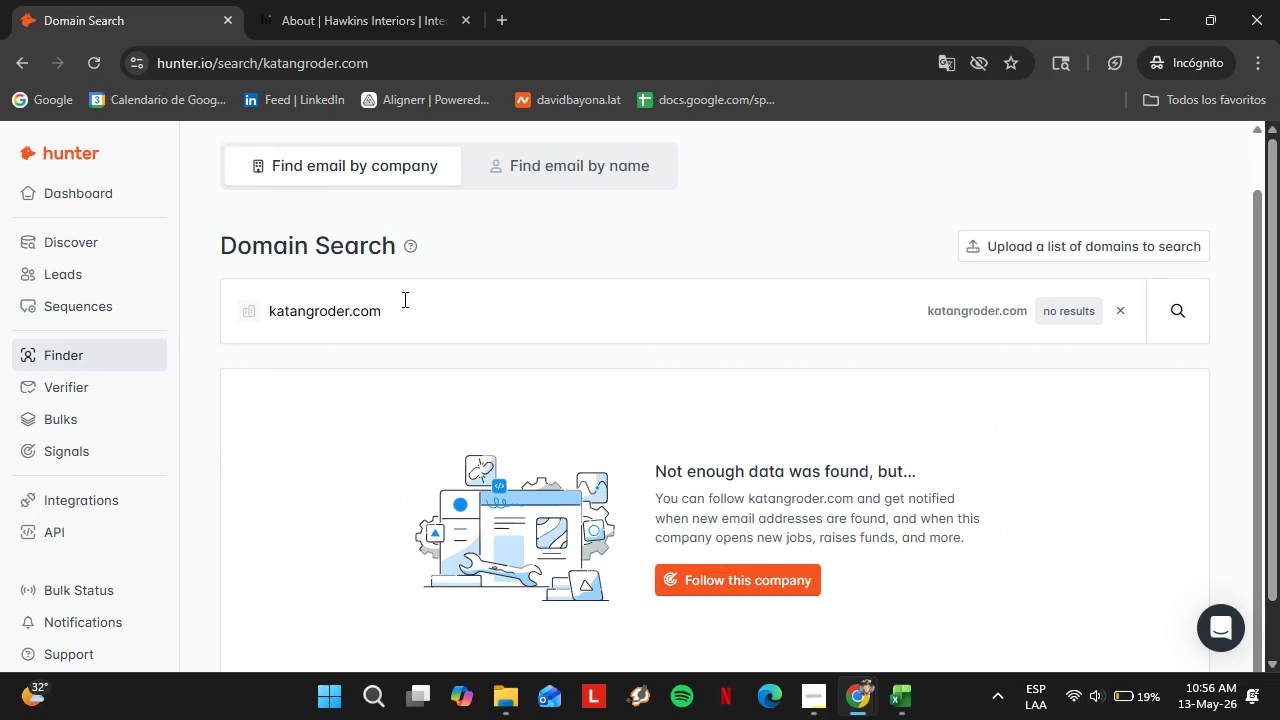 
double_click([403, 299])
 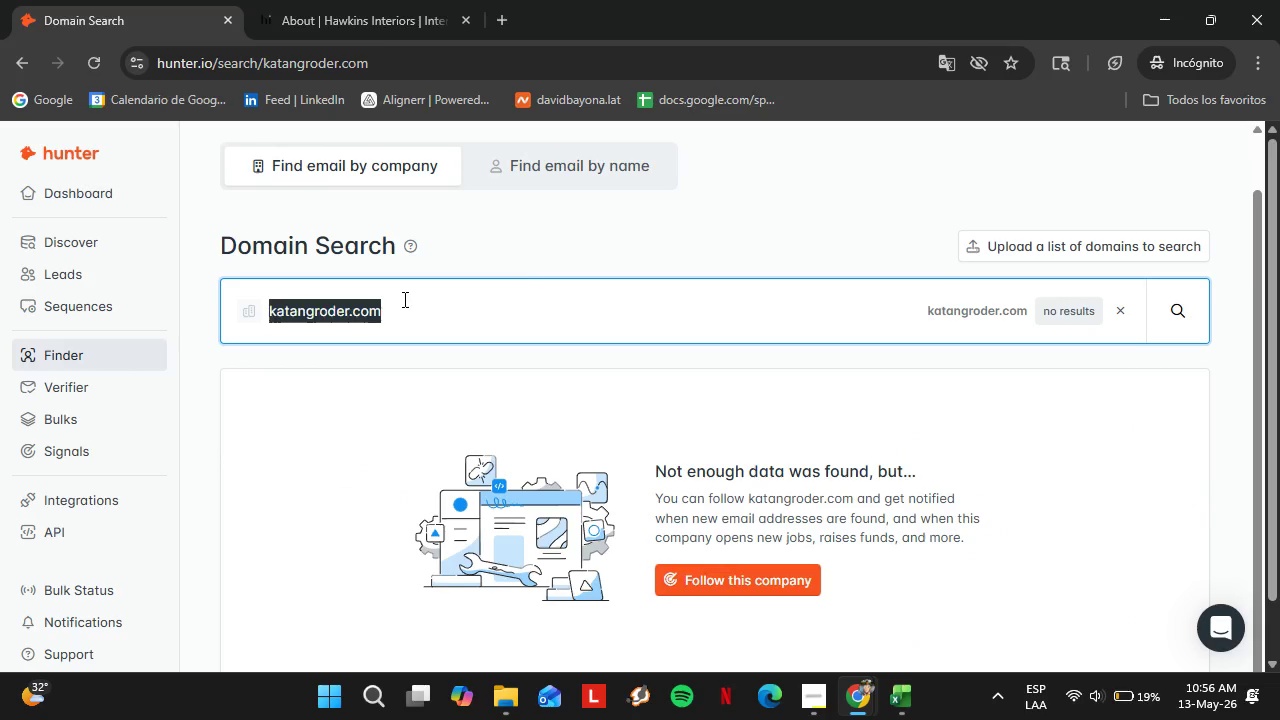 
triple_click([403, 299])
 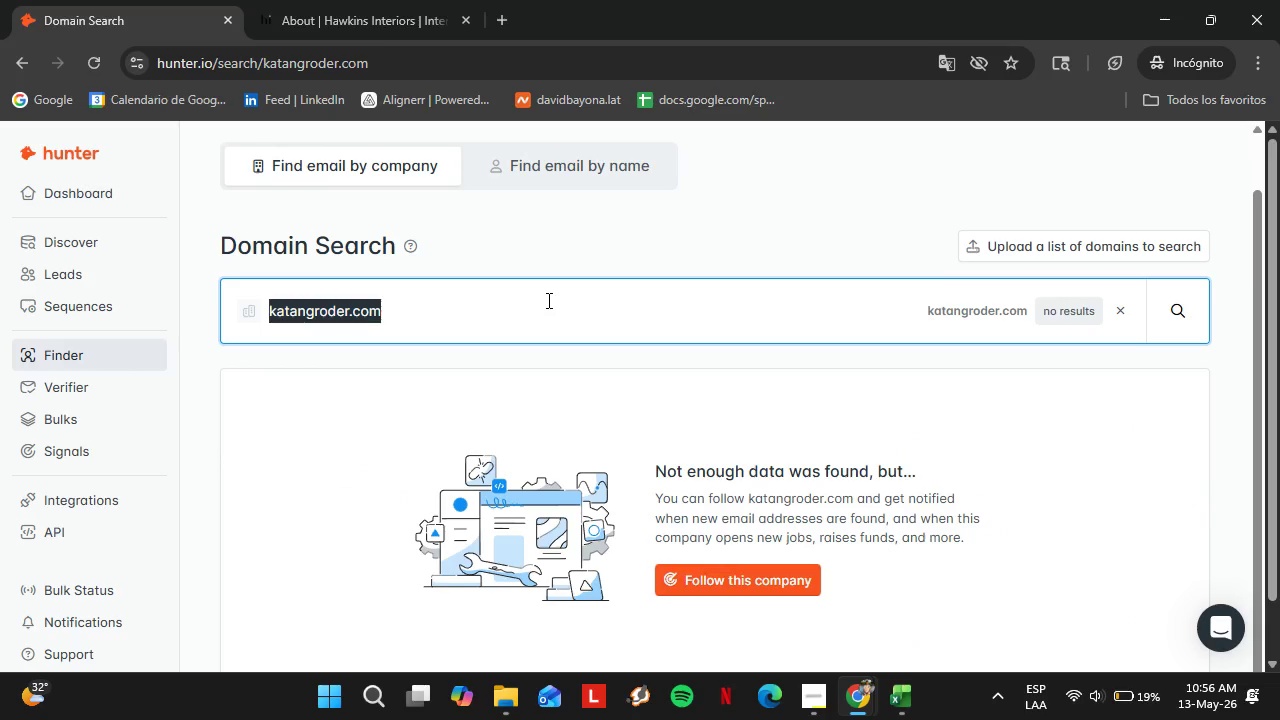 
scroll: coordinate [547, 300], scroll_direction: down, amount: 2.0
 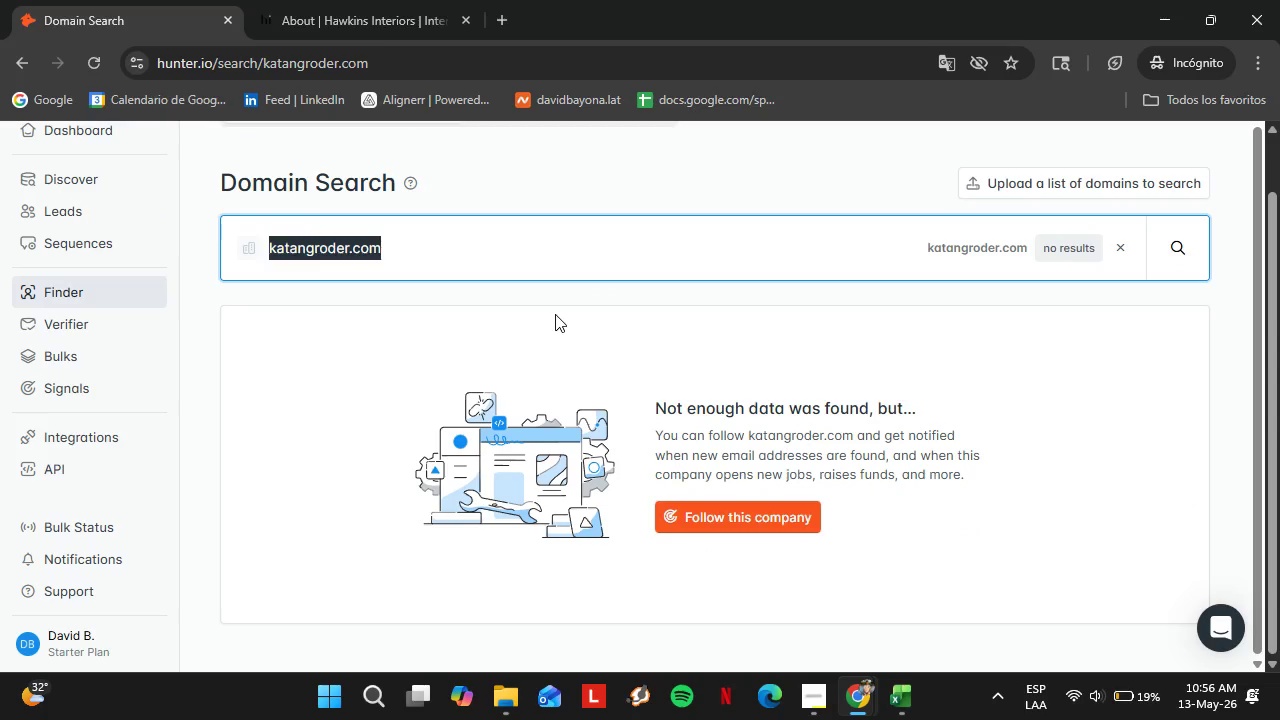 
type(kaufmannmercantile.com)
 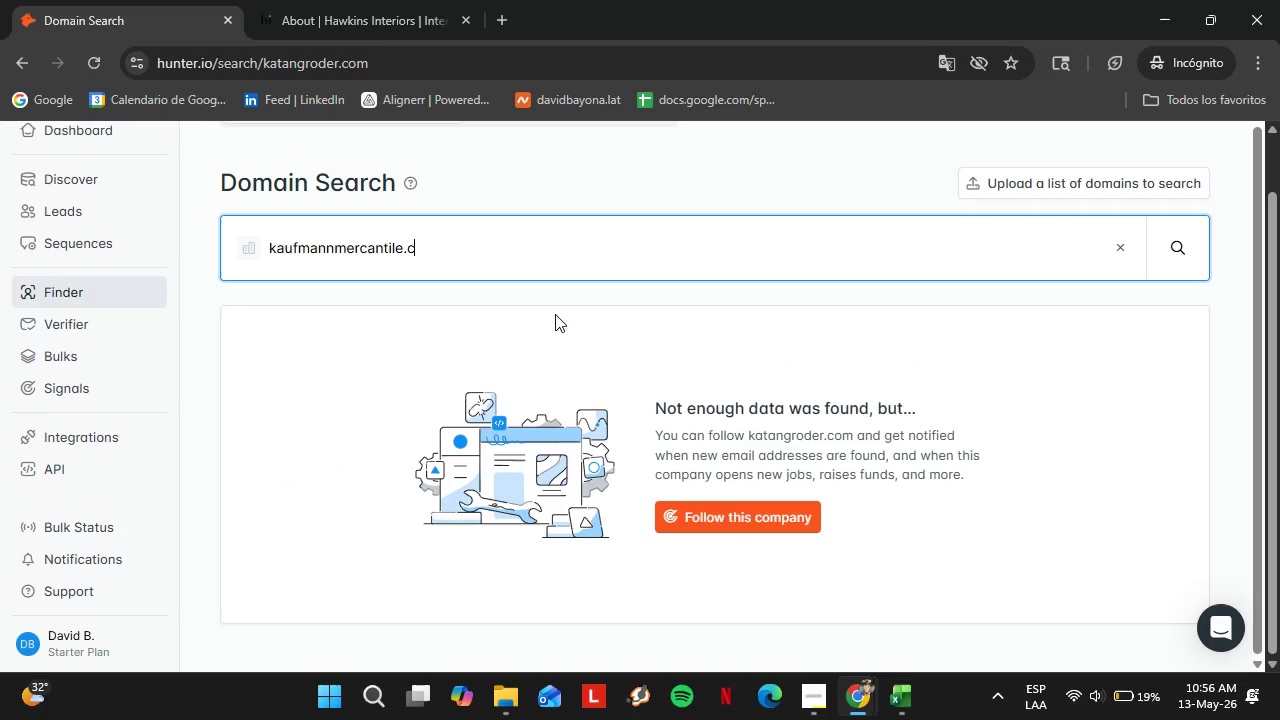 
key(Enter)
 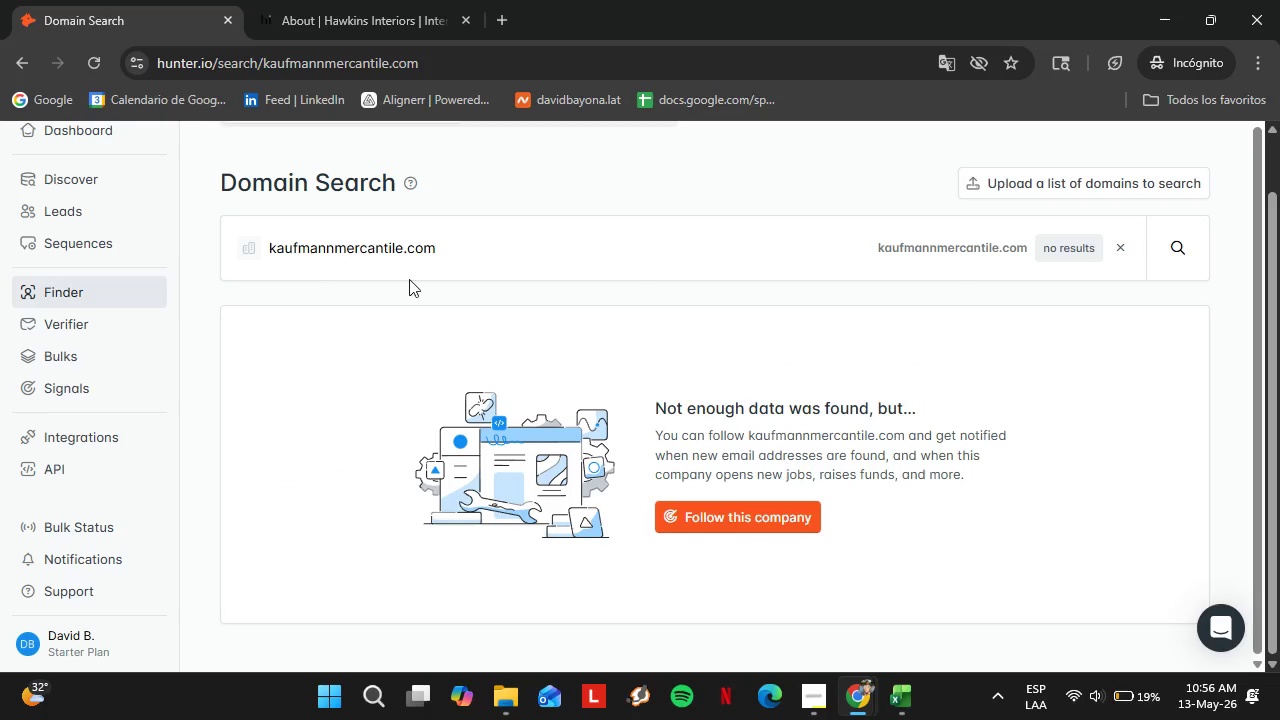 
double_click([409, 278])
 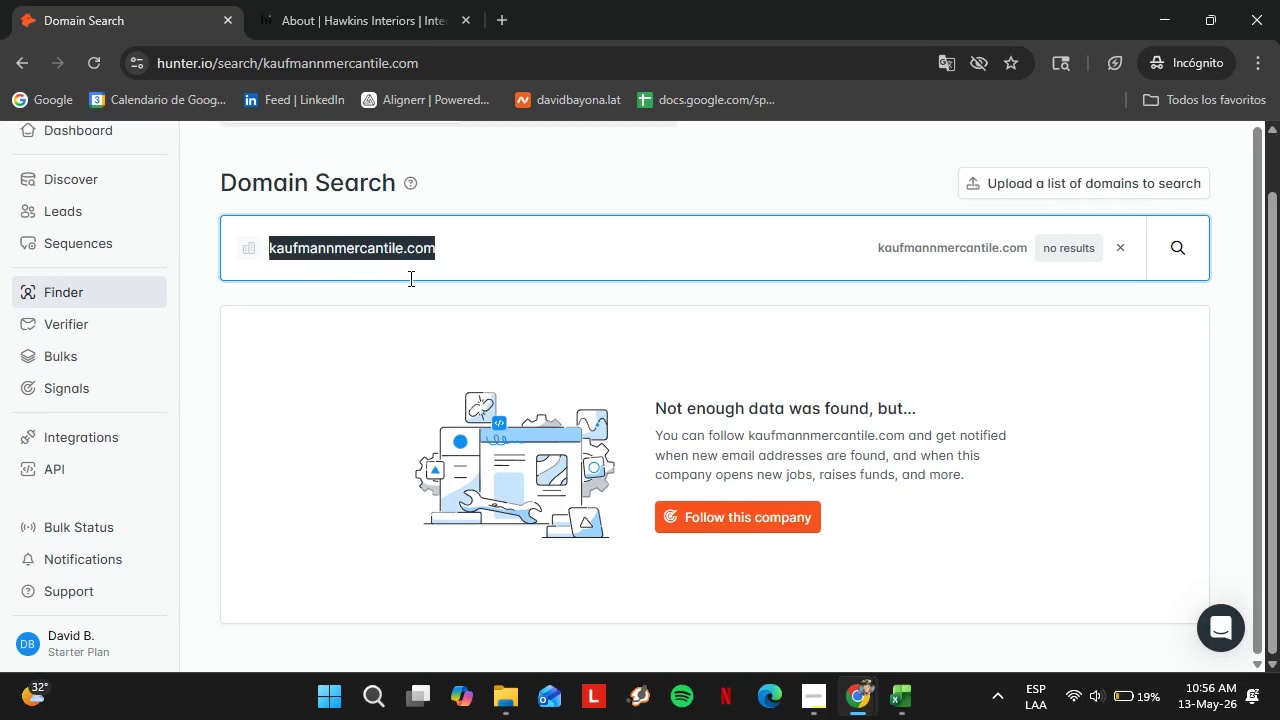 
triple_click([409, 278])
 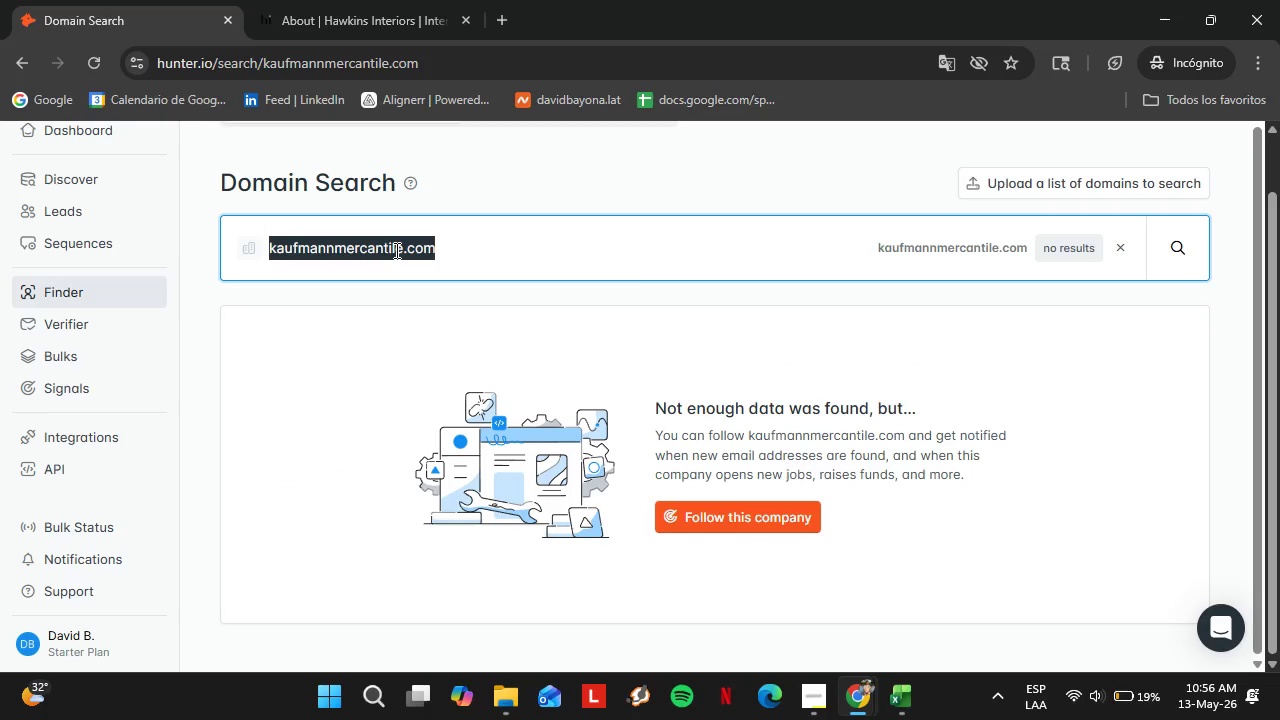 
type(kinnon.co)
 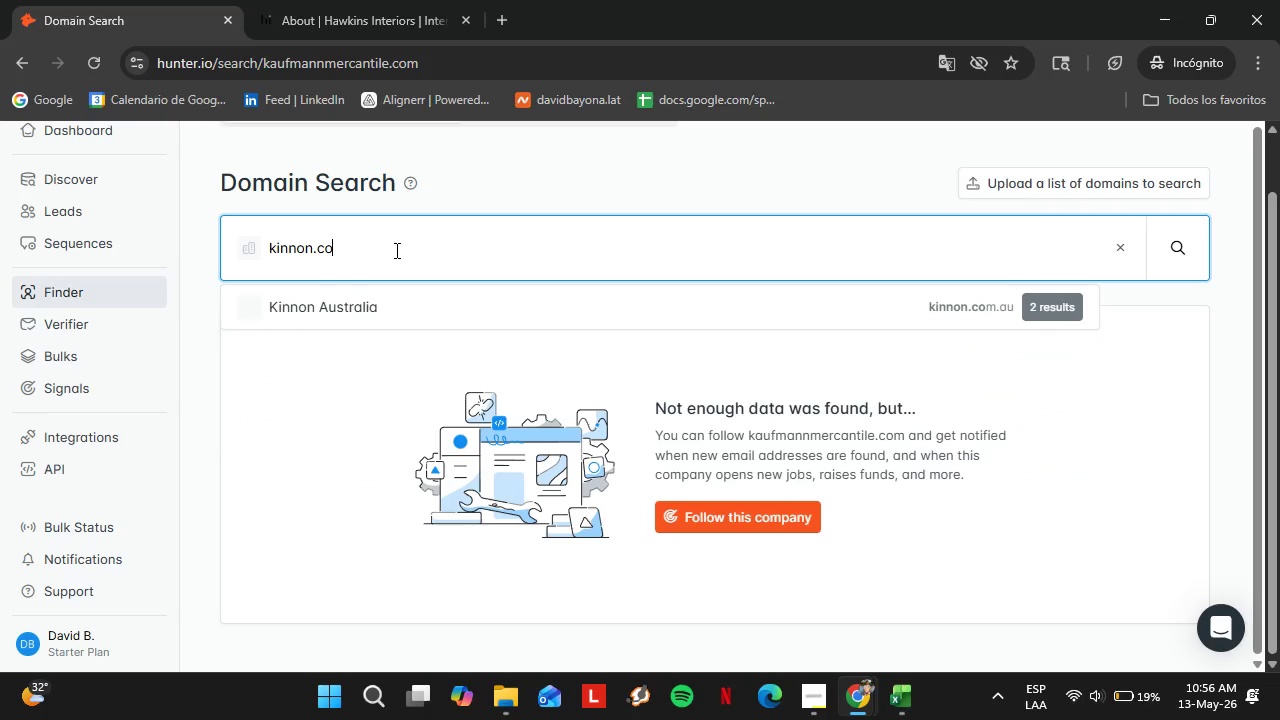 
key(Enter)
 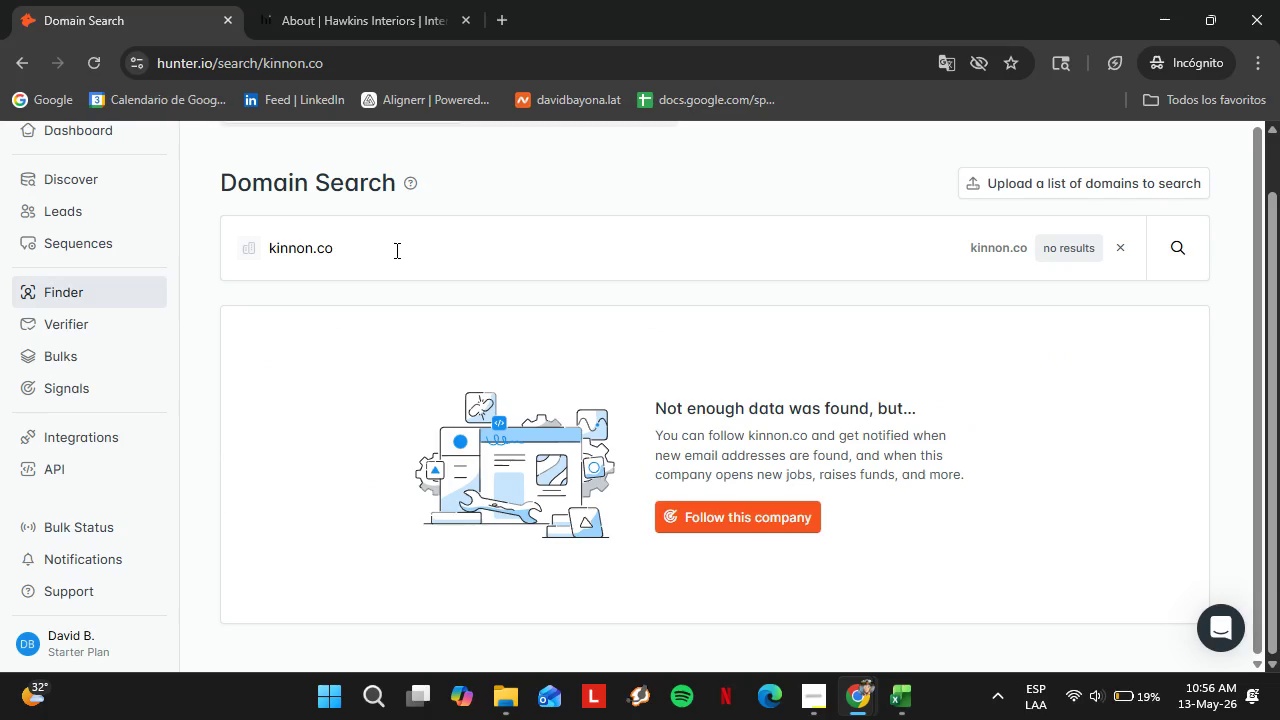 
double_click([395, 250])
 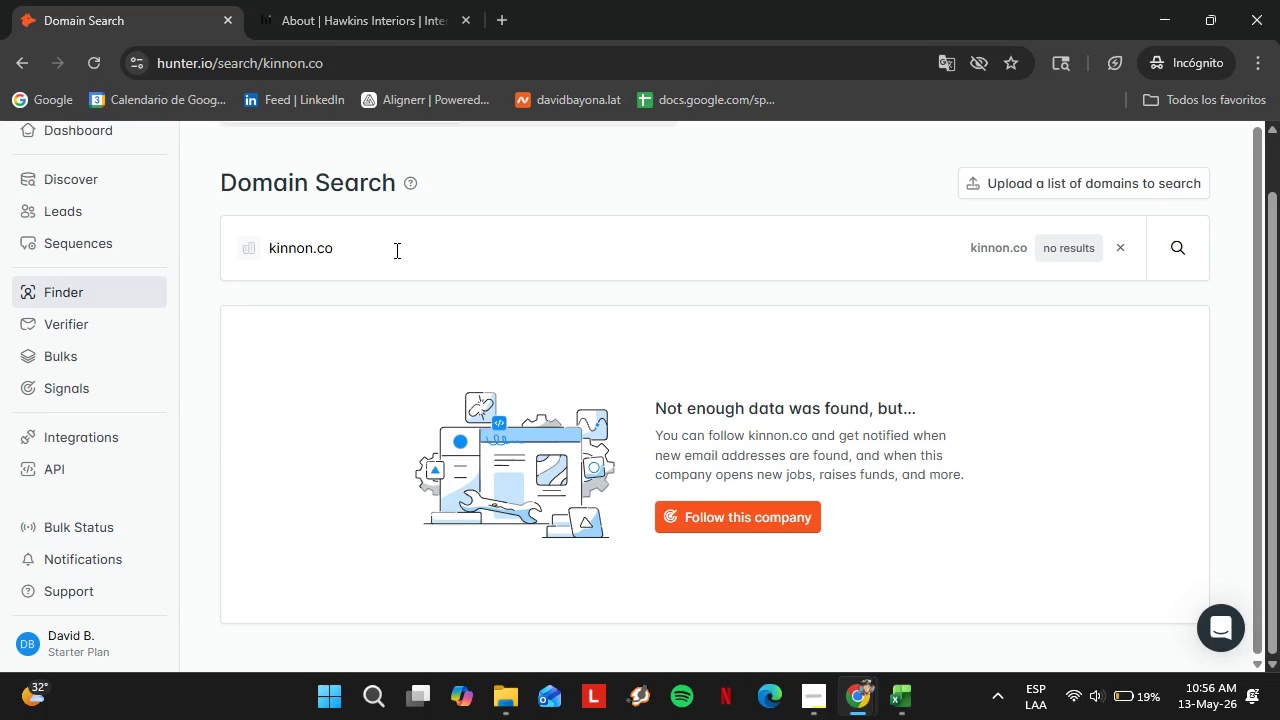 
triple_click([395, 250])
 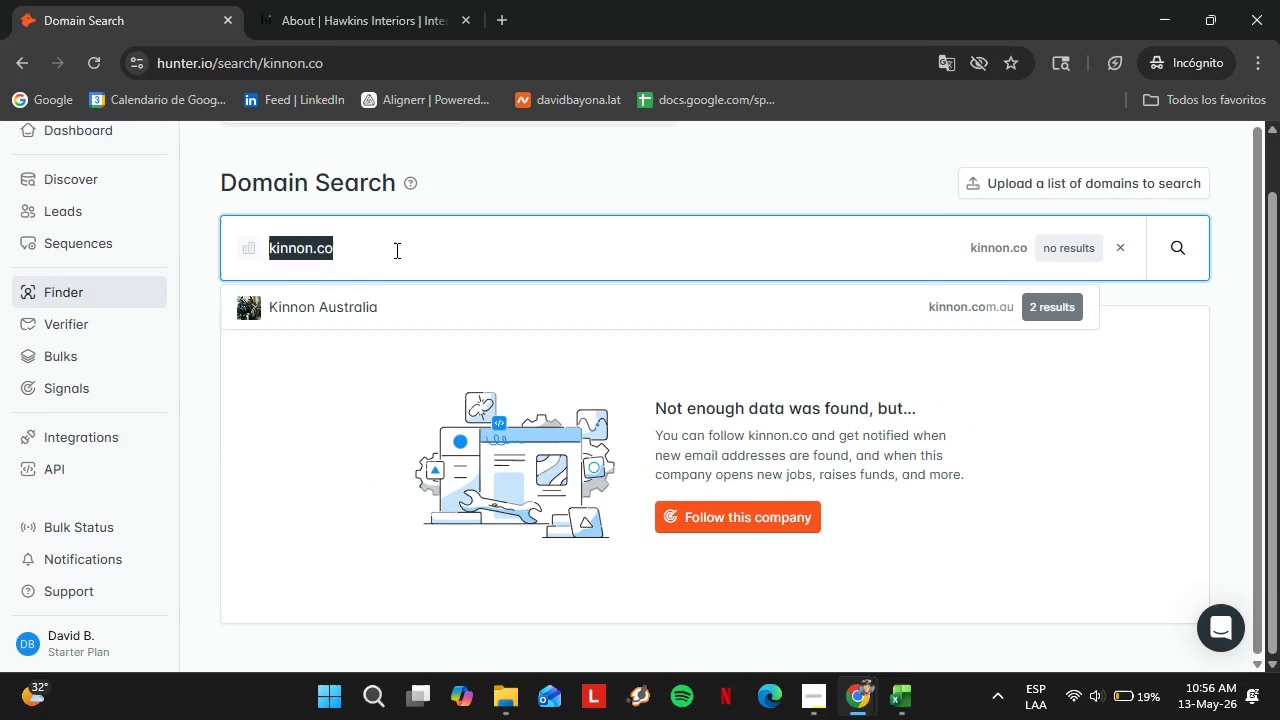 
triple_click([395, 250])
 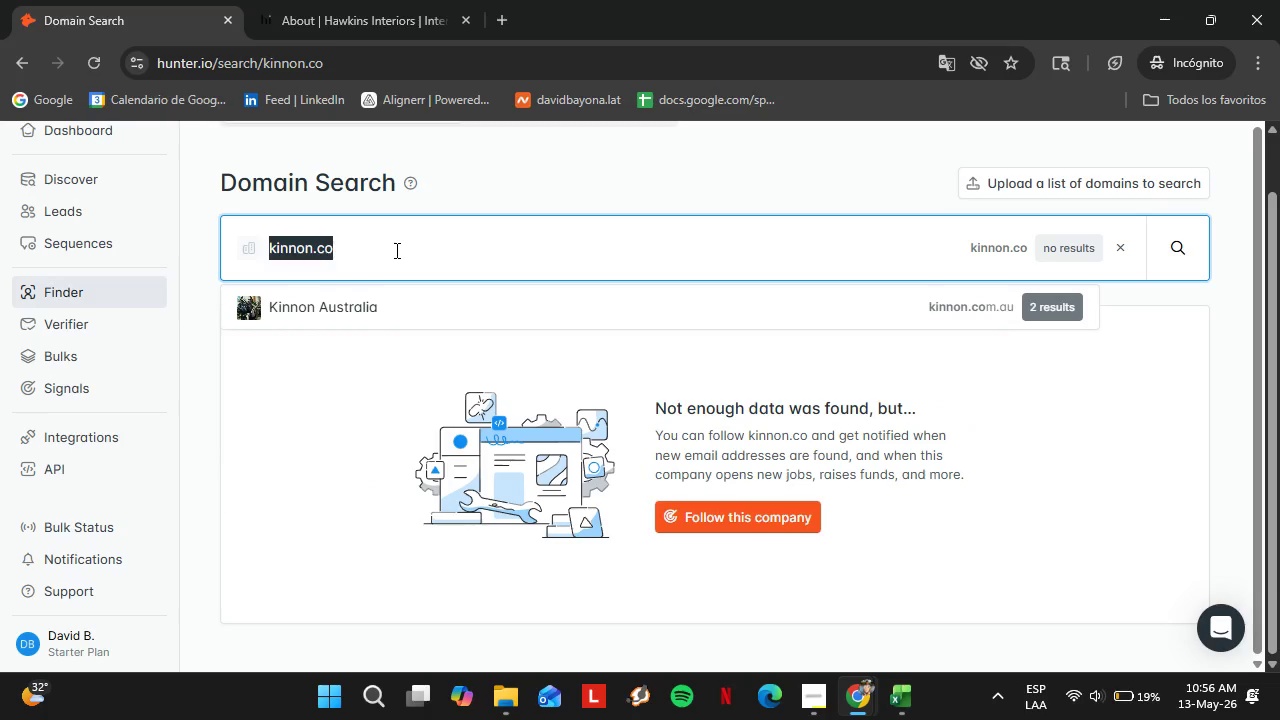 
type(lightandladder)
 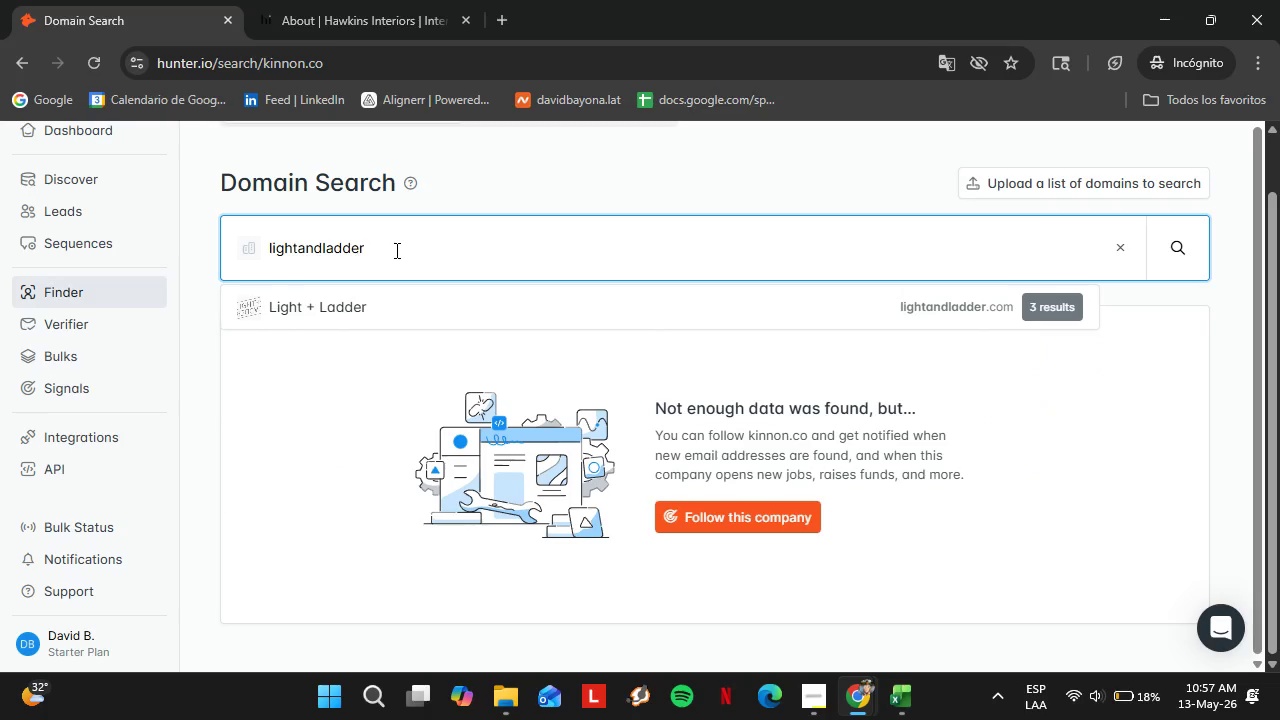 
key(ArrowDown)
 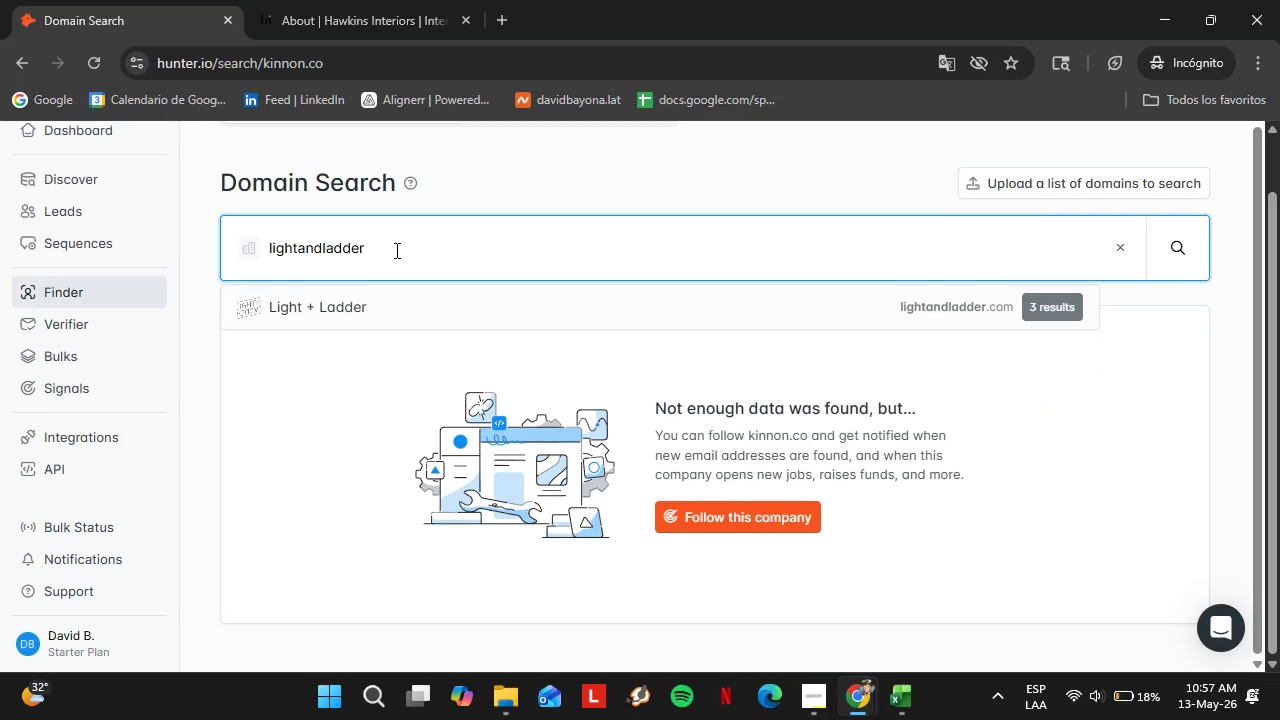 
key(Enter)
 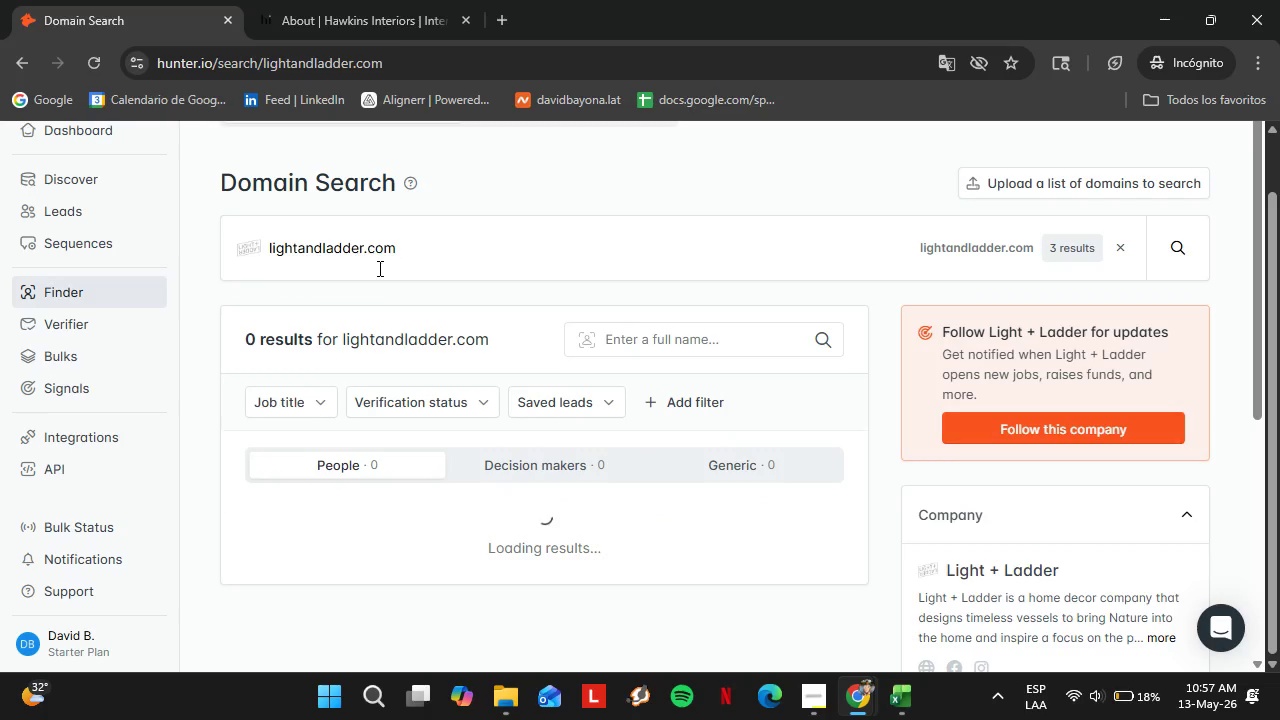 
scroll: coordinate [369, 321], scroll_direction: down, amount: 1.0
 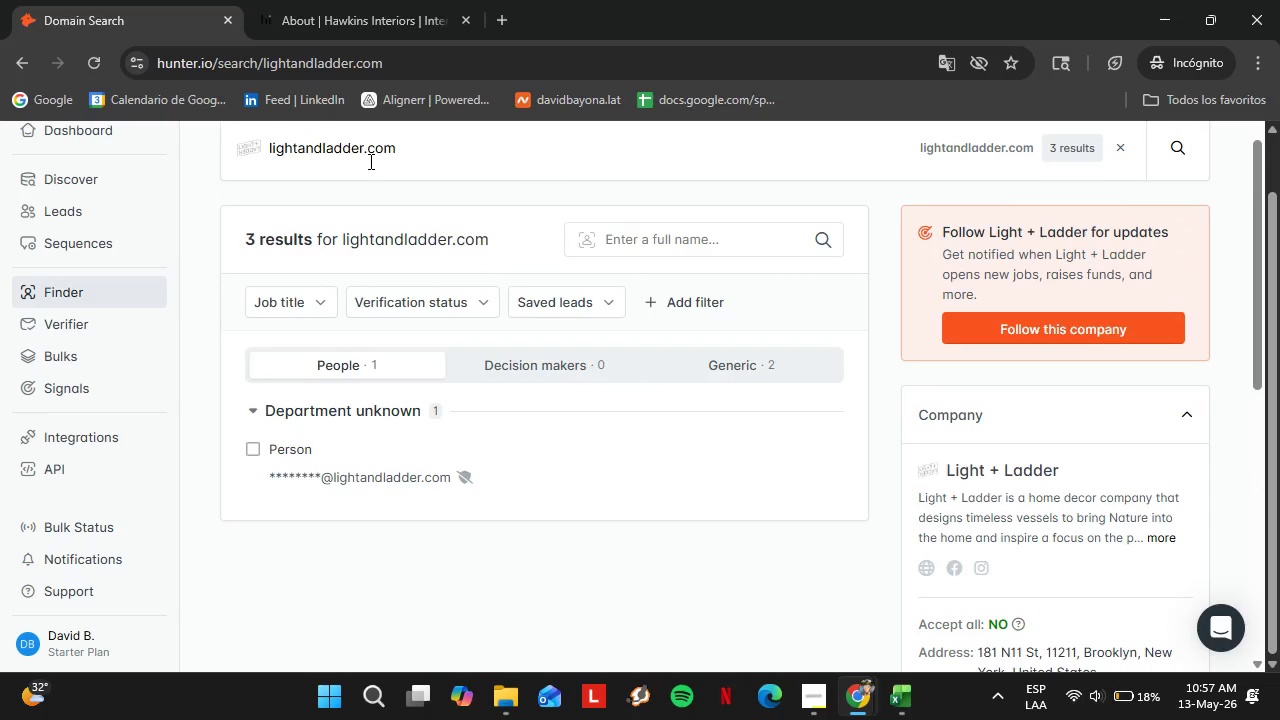 
double_click([369, 161])
 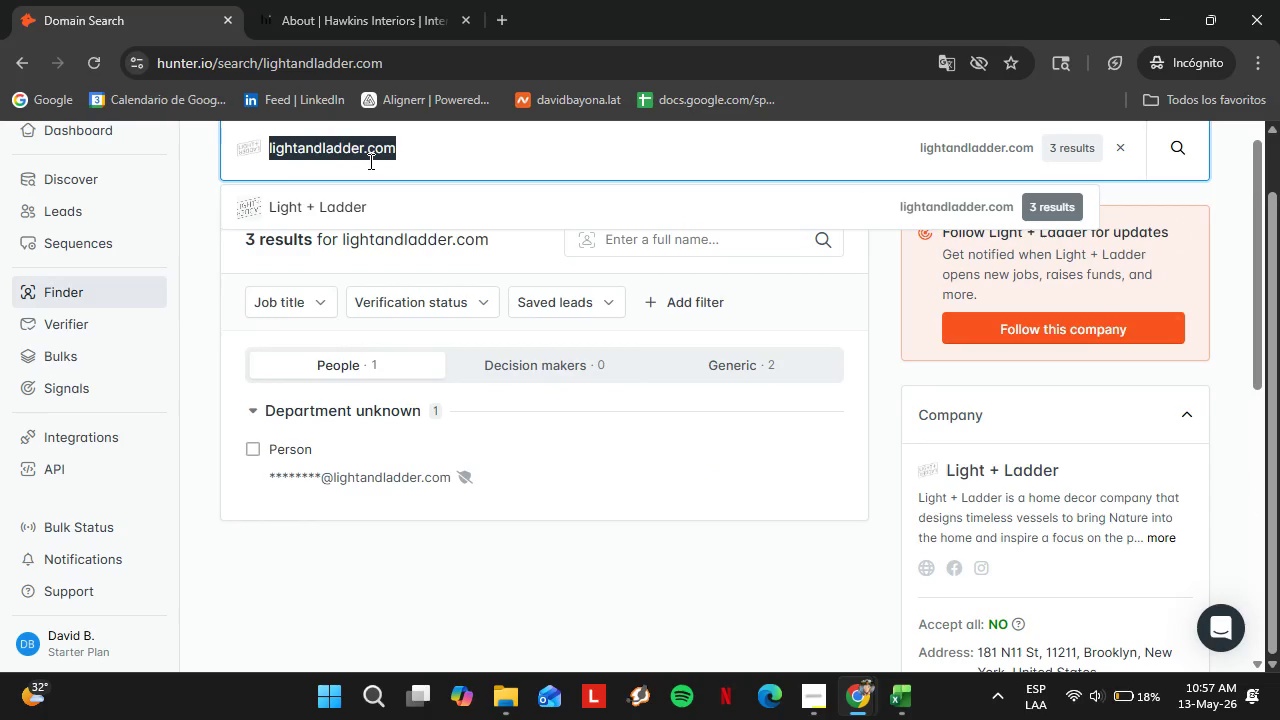 
triple_click([369, 161])
 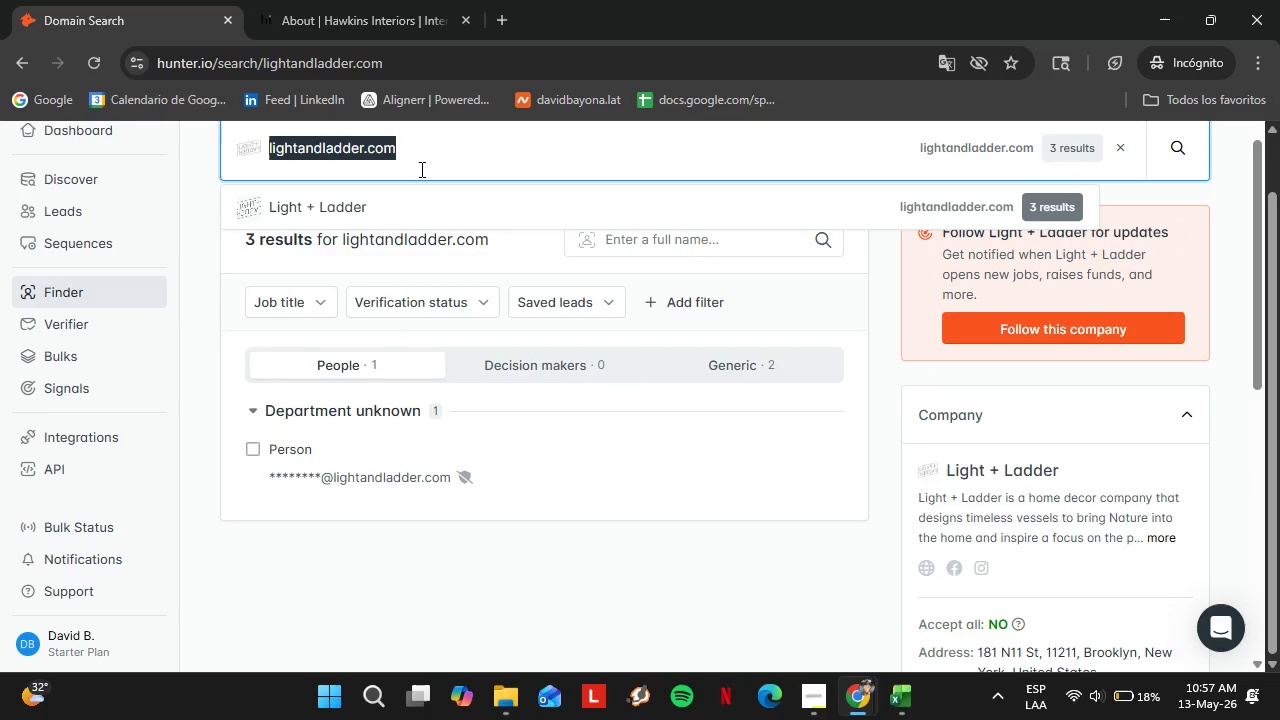 
type(lolak)
key(Backspace)
type(james)
 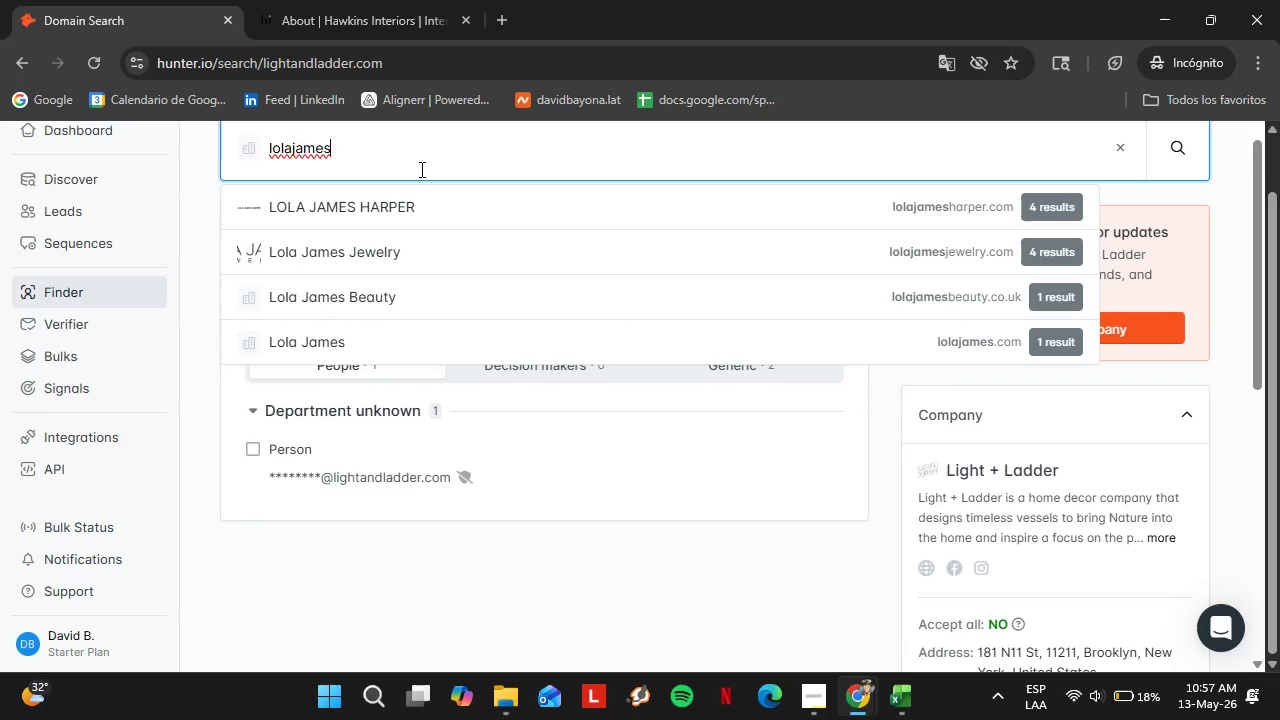 
key(ArrowDown)
 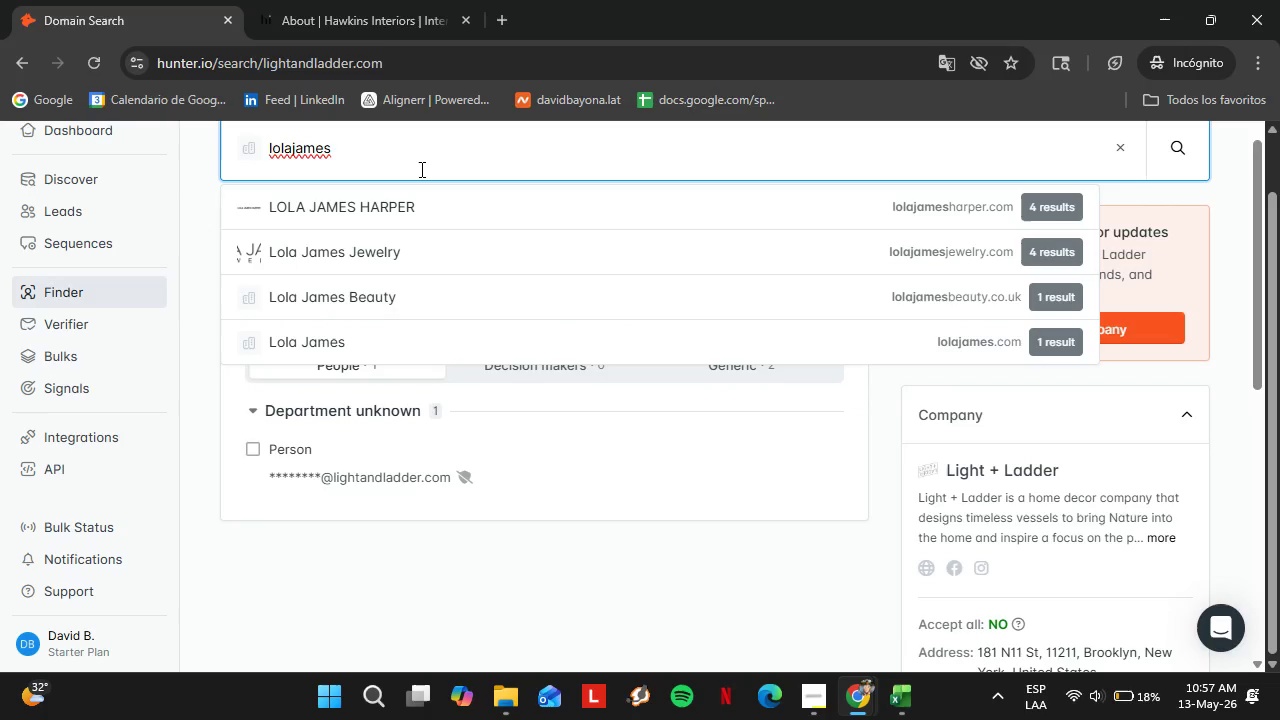 
key(Enter)
 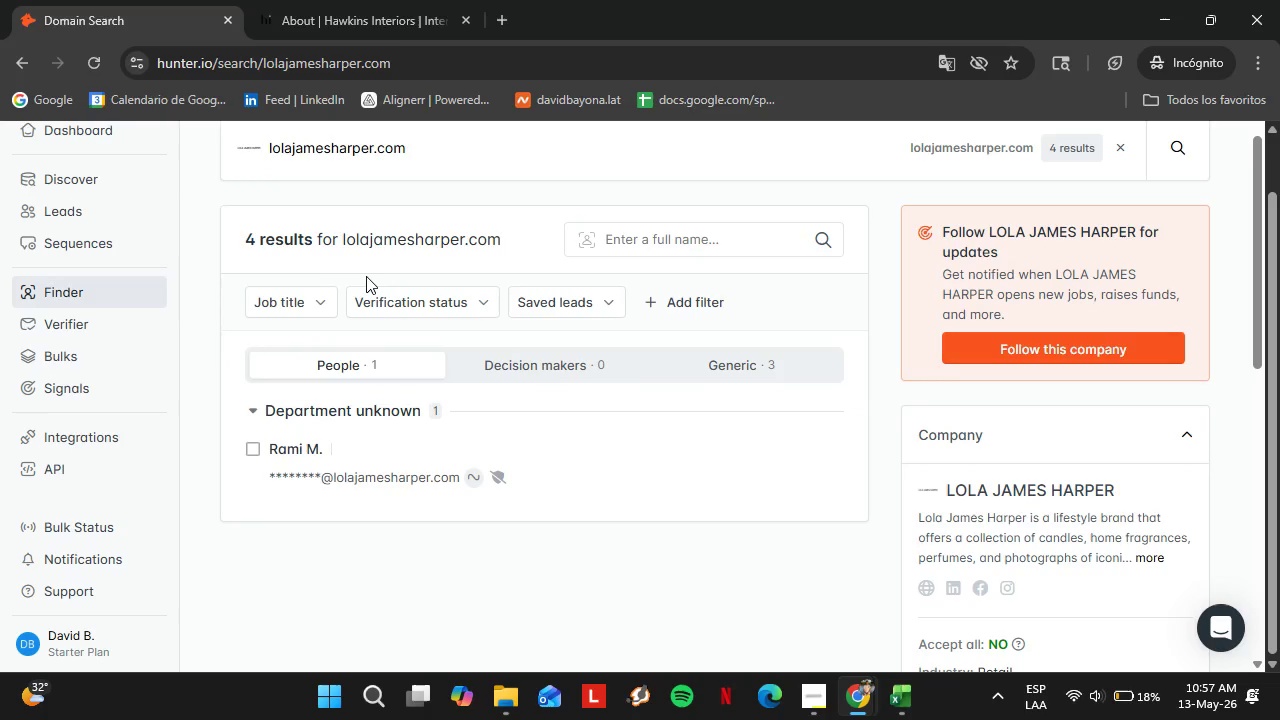 
double_click([430, 177])
 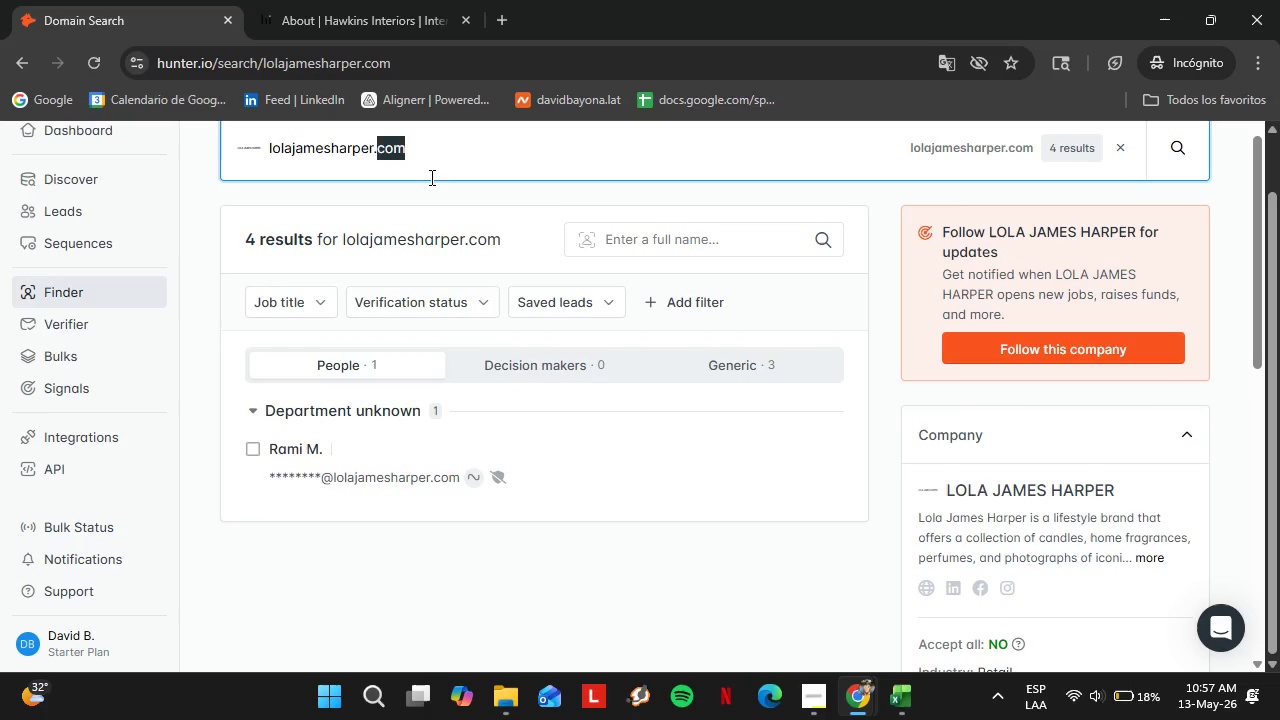 
triple_click([430, 177])
 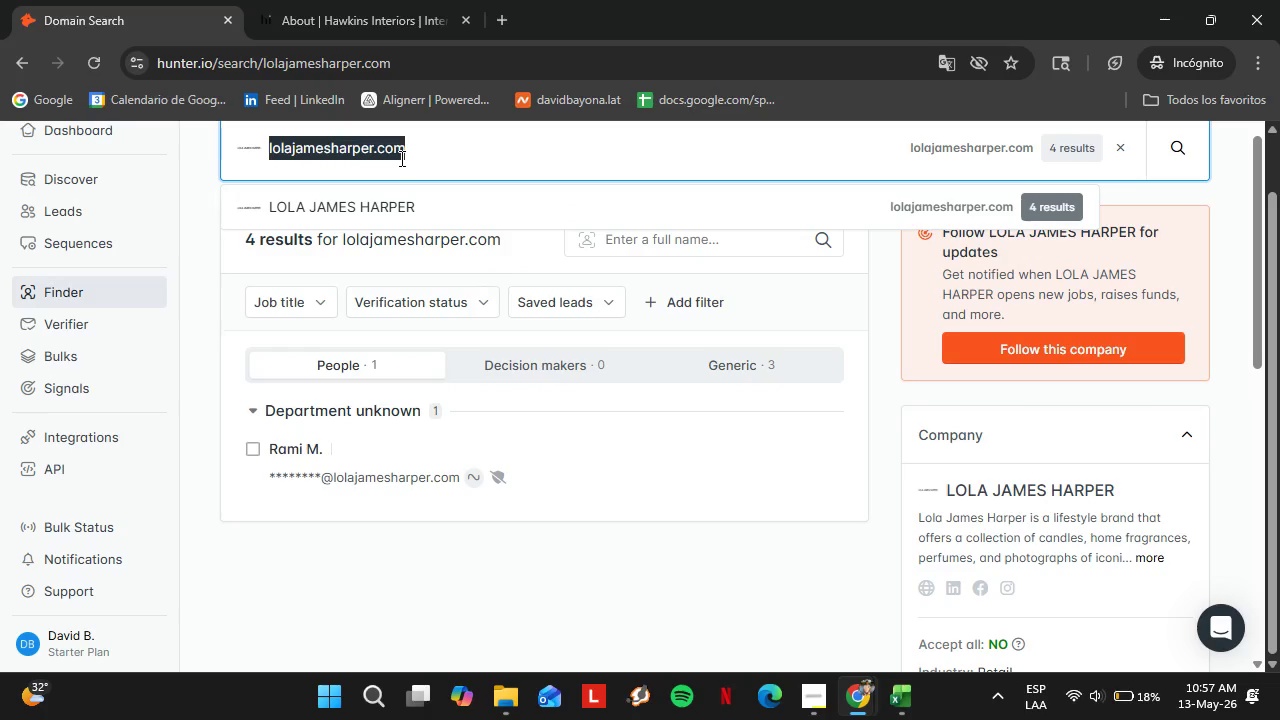 
wait(5.61)
 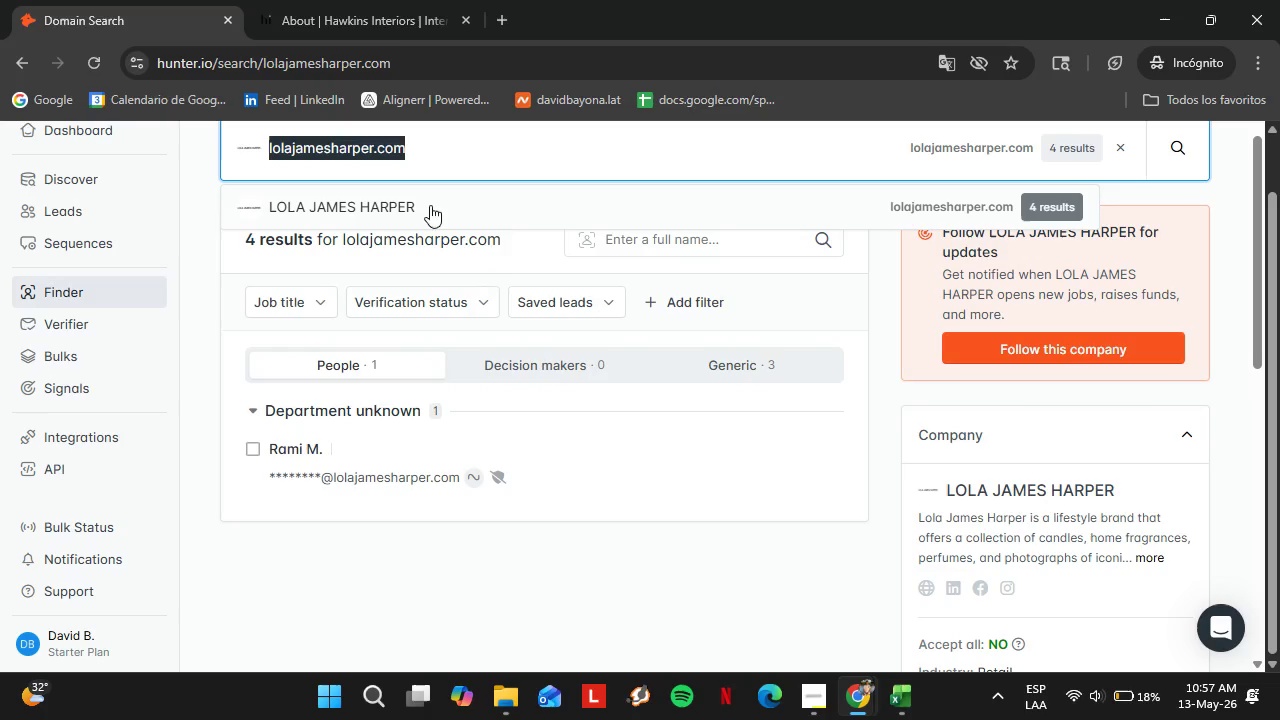 
type(lostand)
 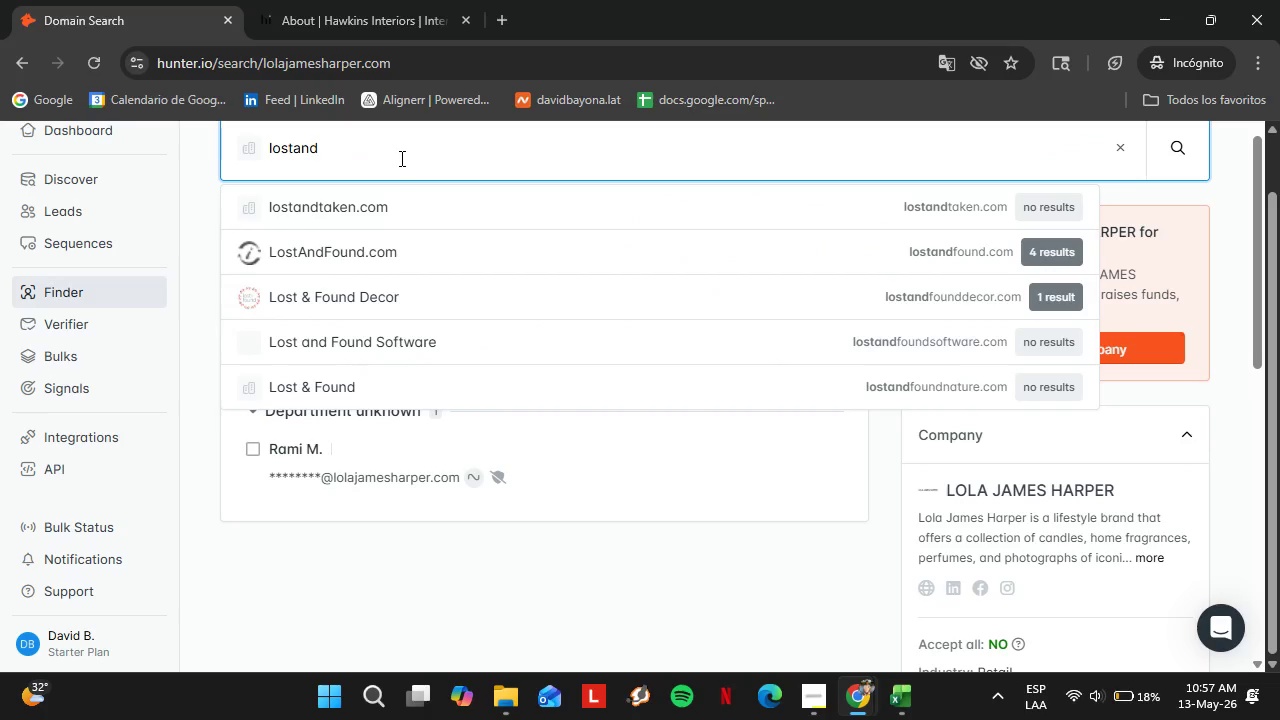 
type(founddecor.com)
 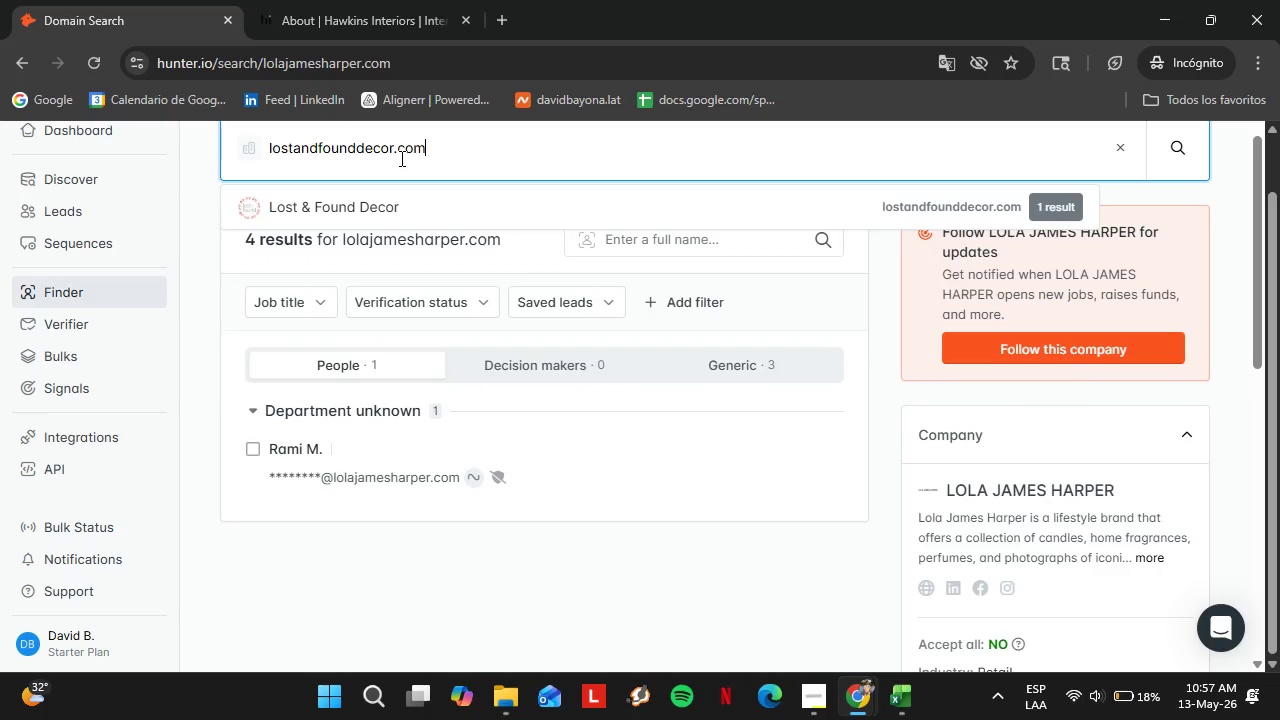 
key(Enter)
 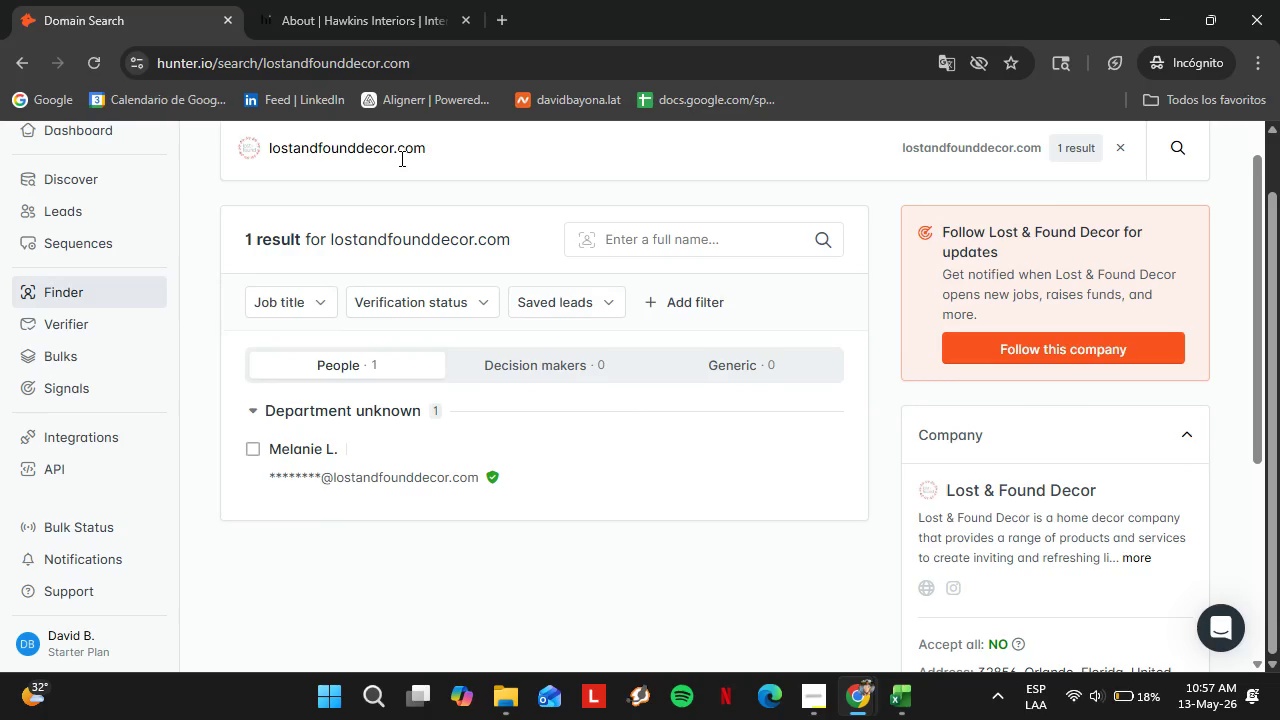 
double_click([400, 158])
 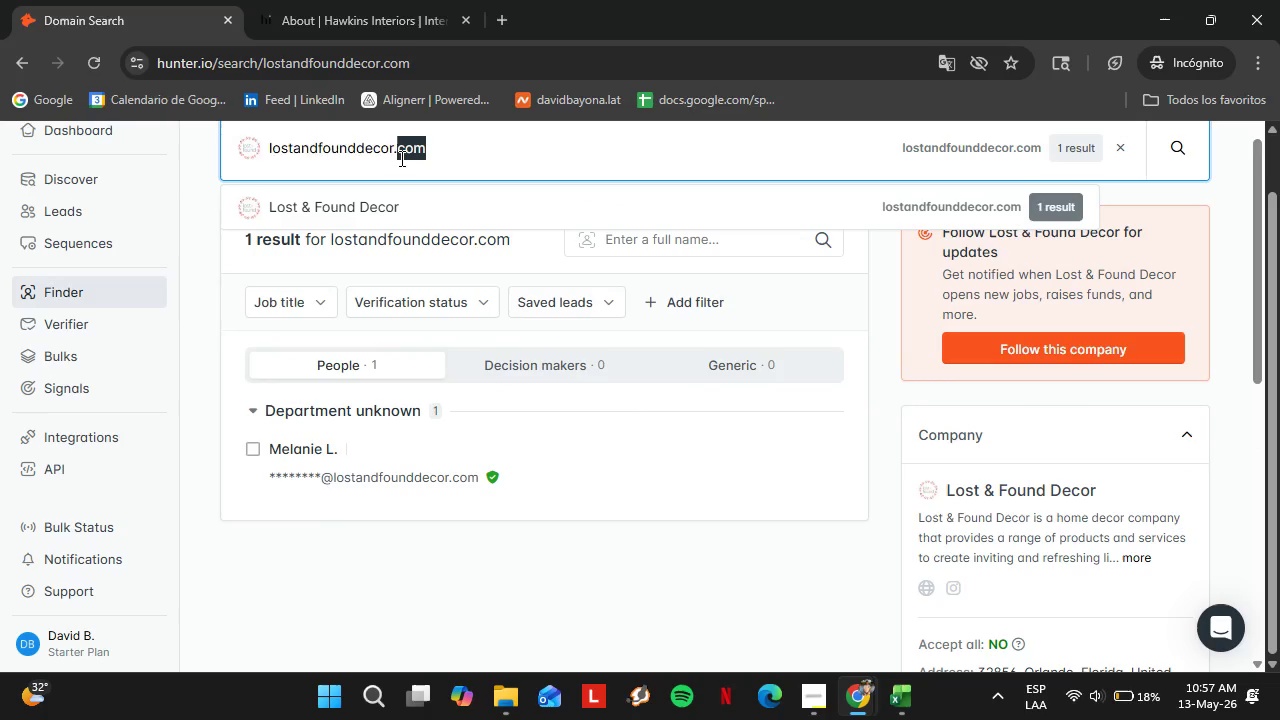 
triple_click([400, 158])
 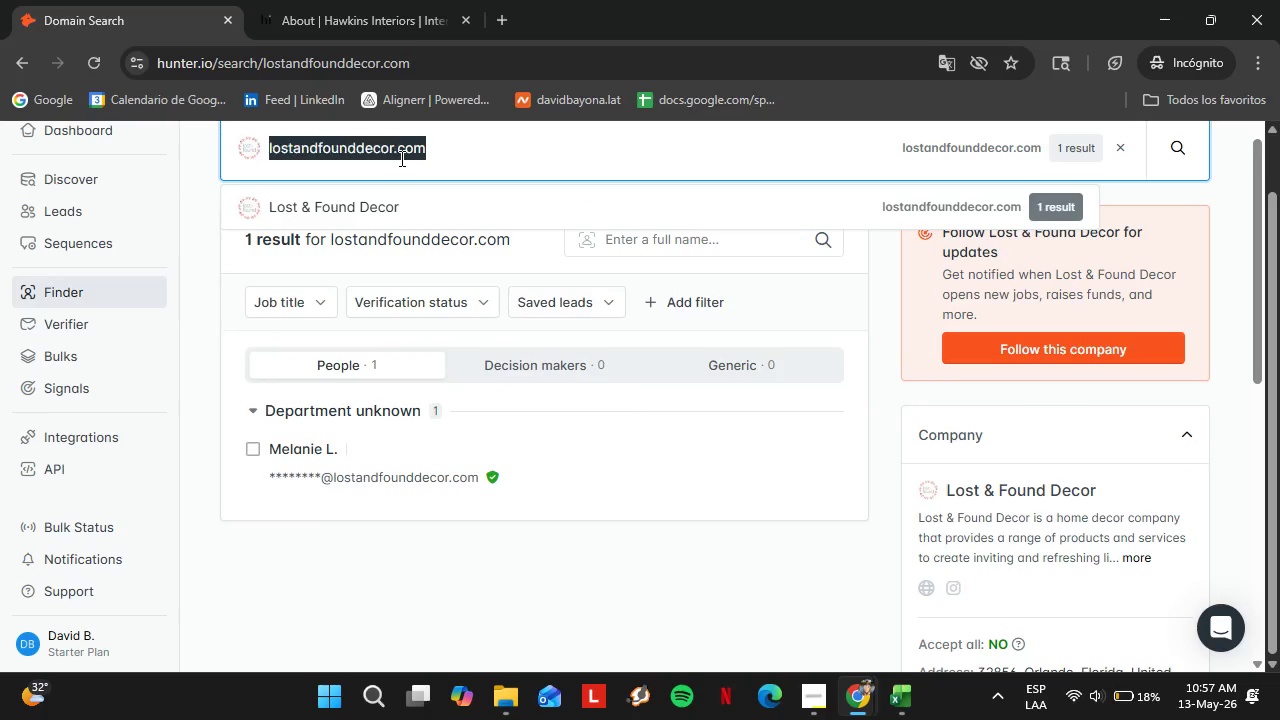 
triple_click([400, 158])
 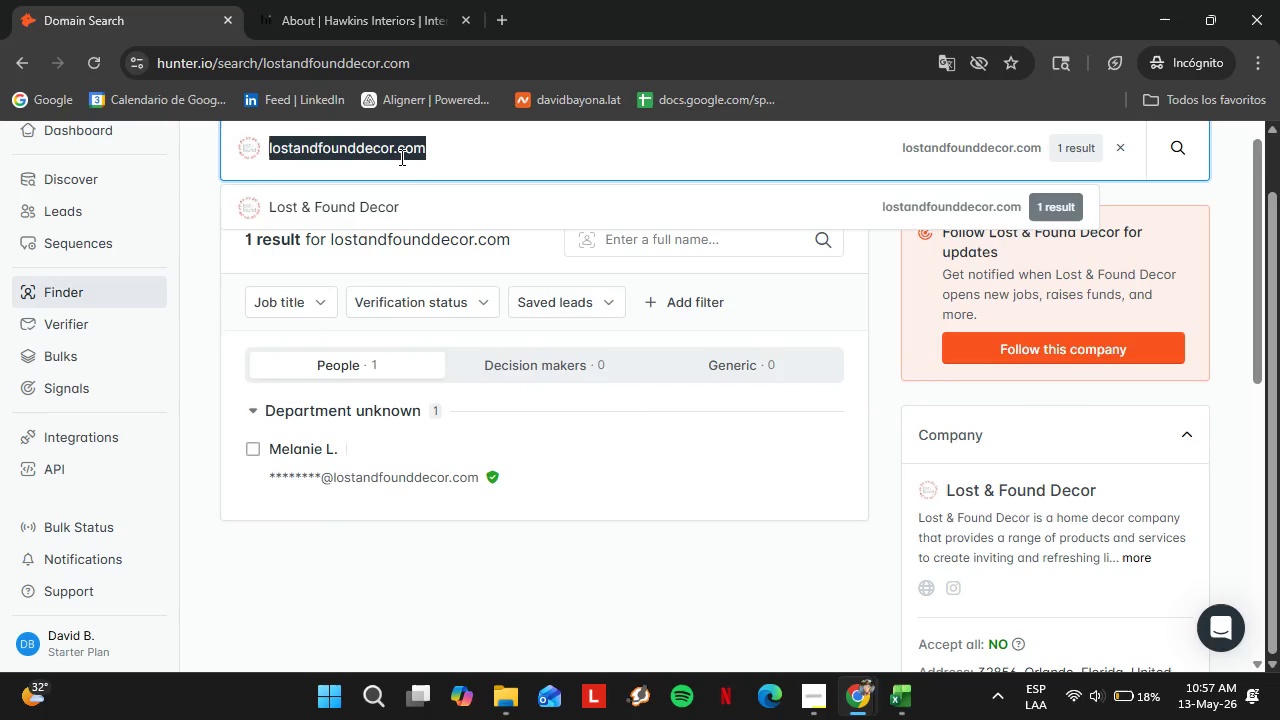 
wait(8.59)
 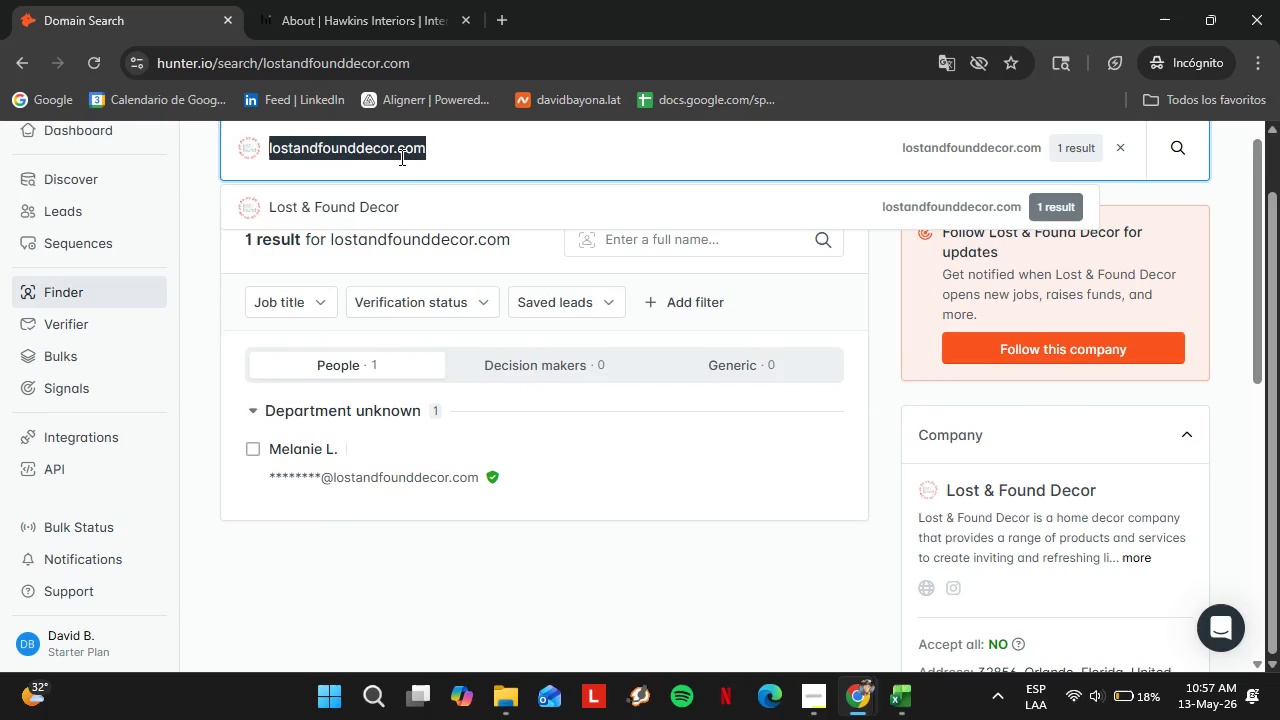 
type(maisonmidi.com)
 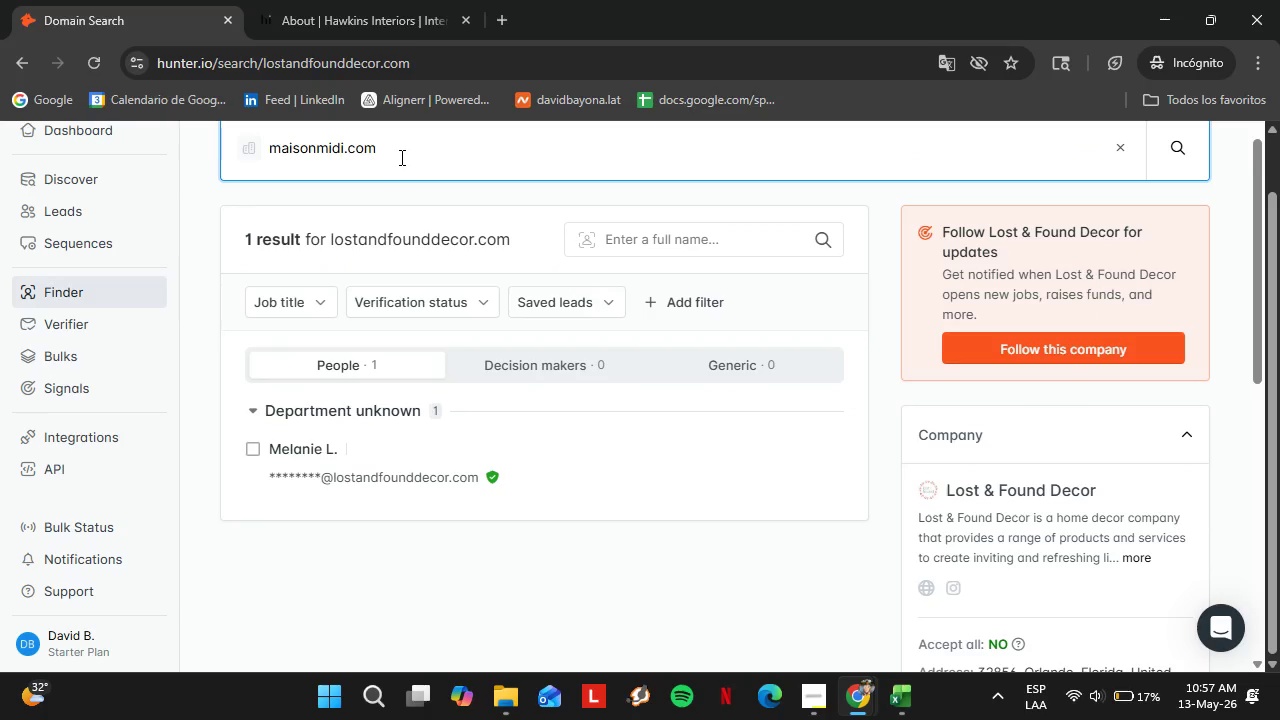 
key(Enter)
 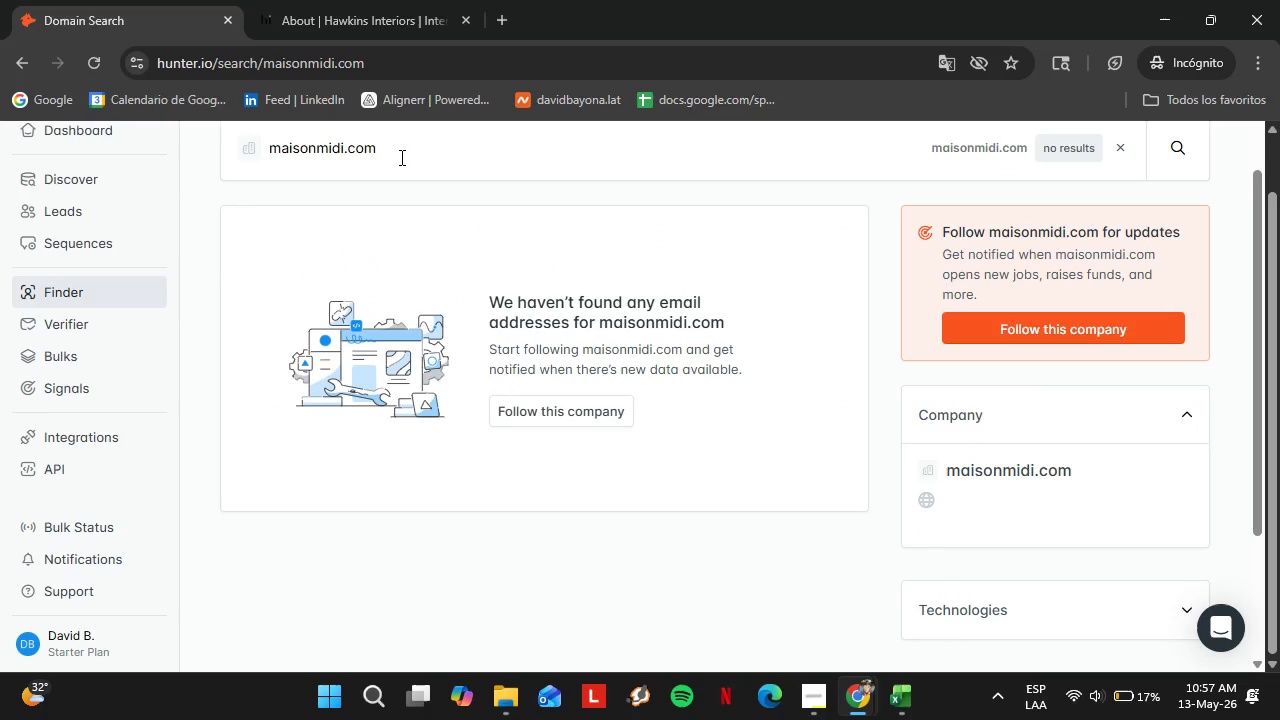 
double_click([400, 157])
 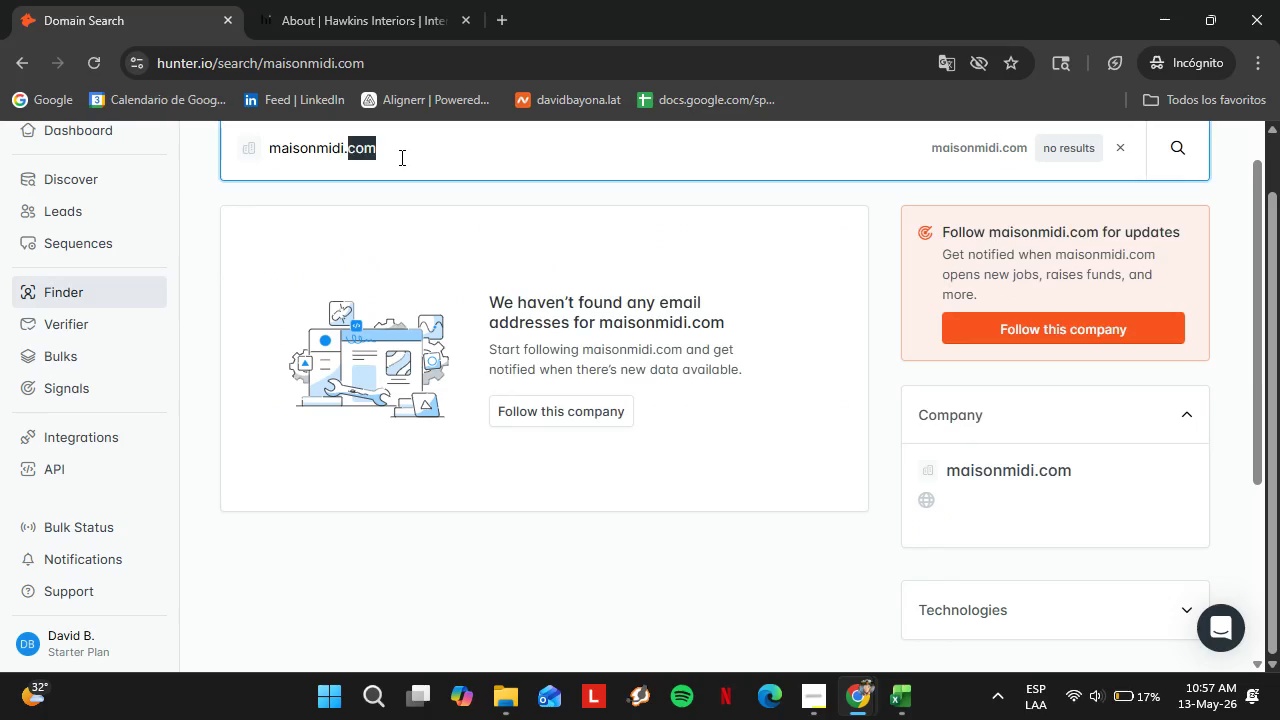 
triple_click([400, 157])
 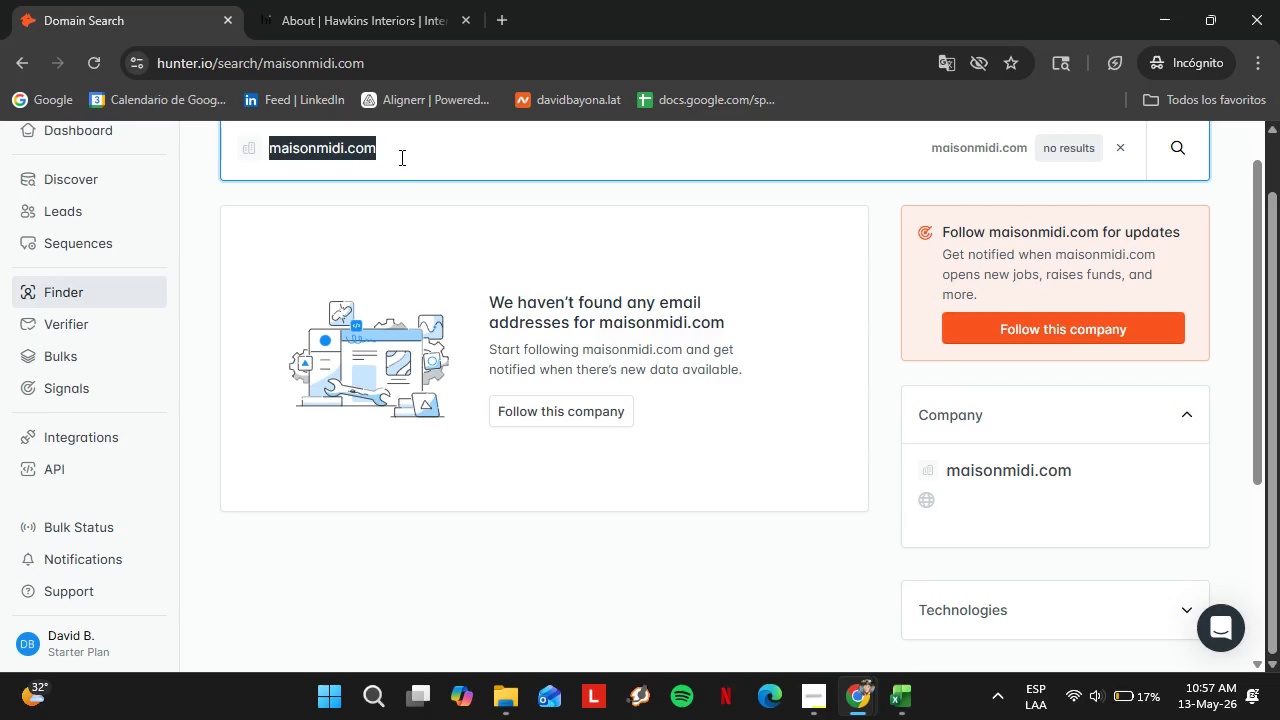 
wait(6.28)
 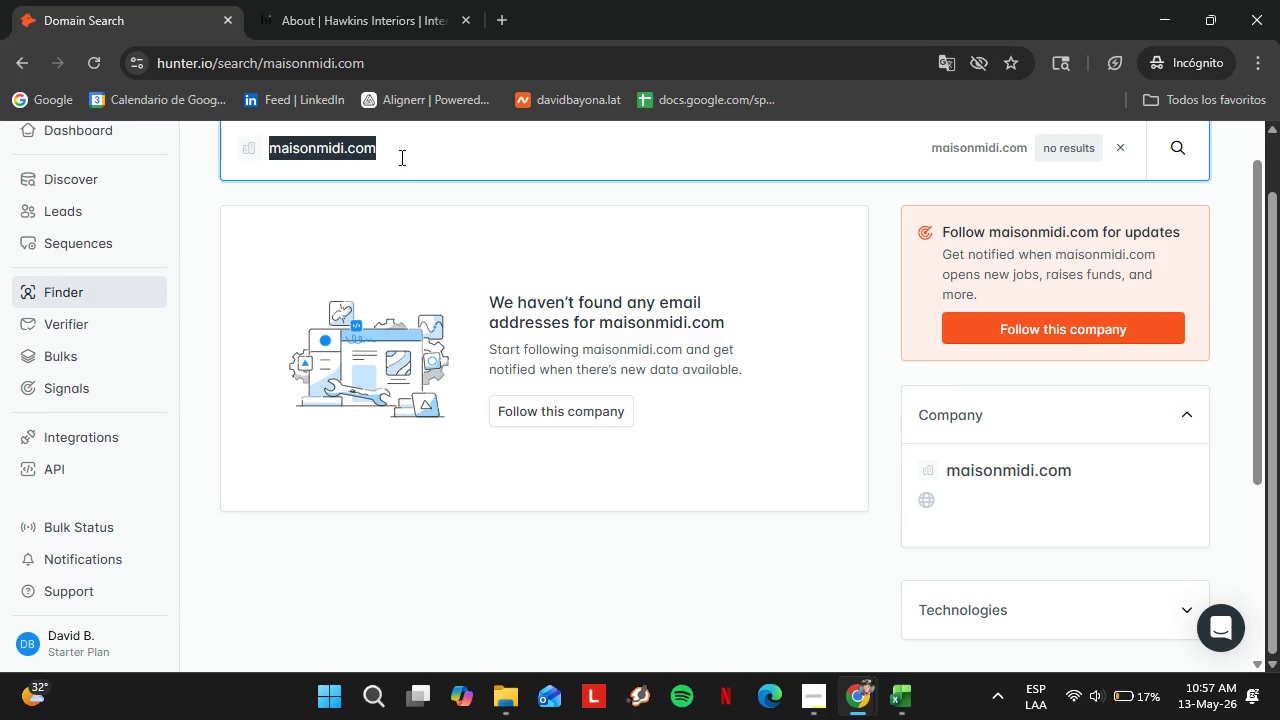 
type(minzuu.com)
 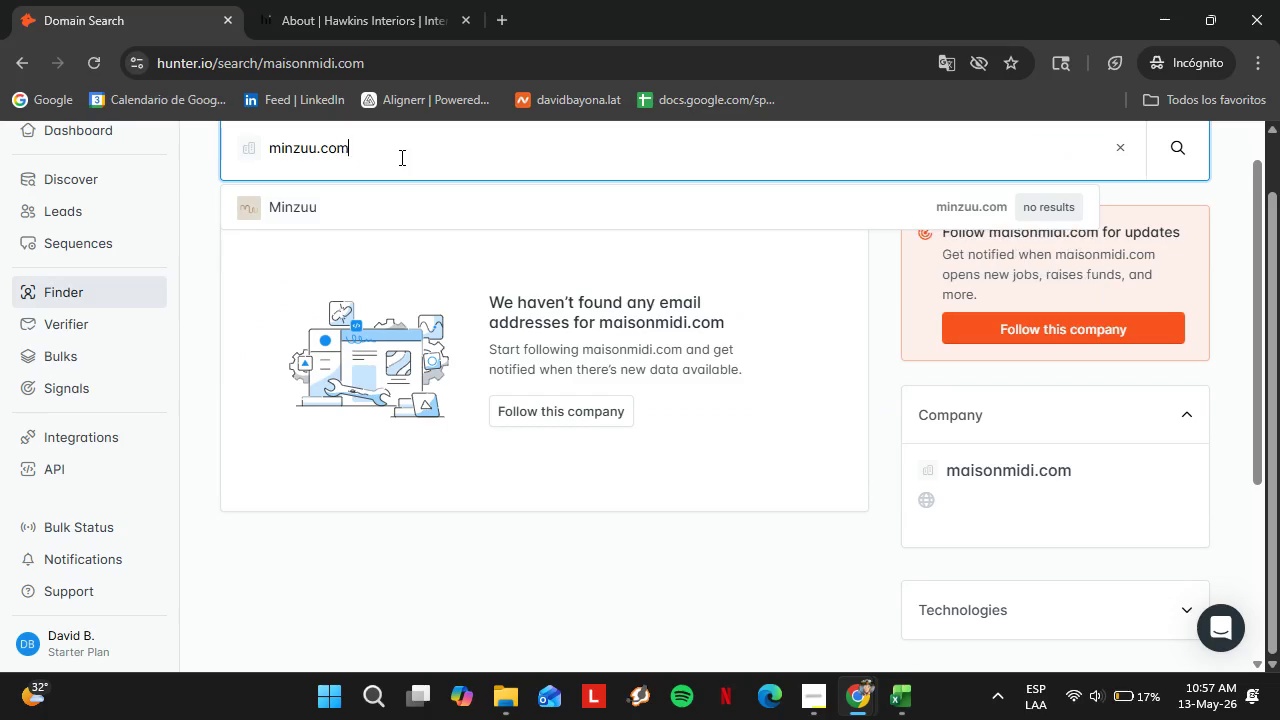 
key(Enter)
 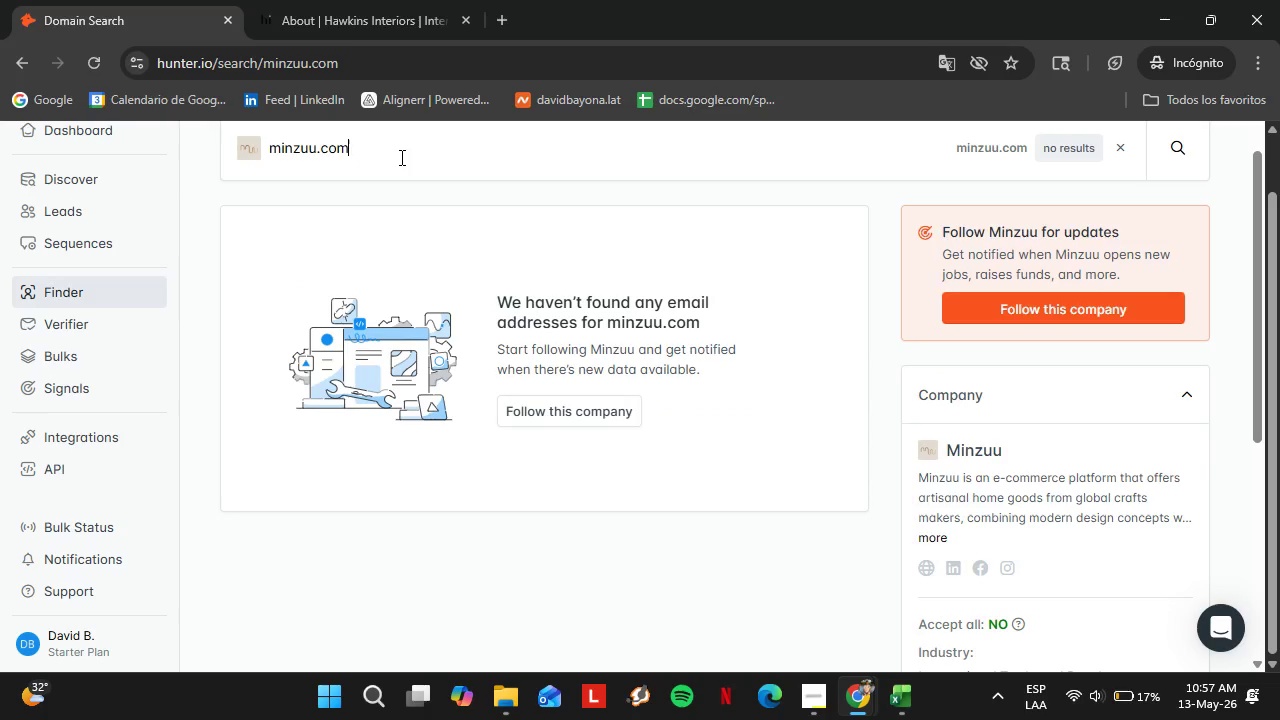 
double_click([400, 157])
 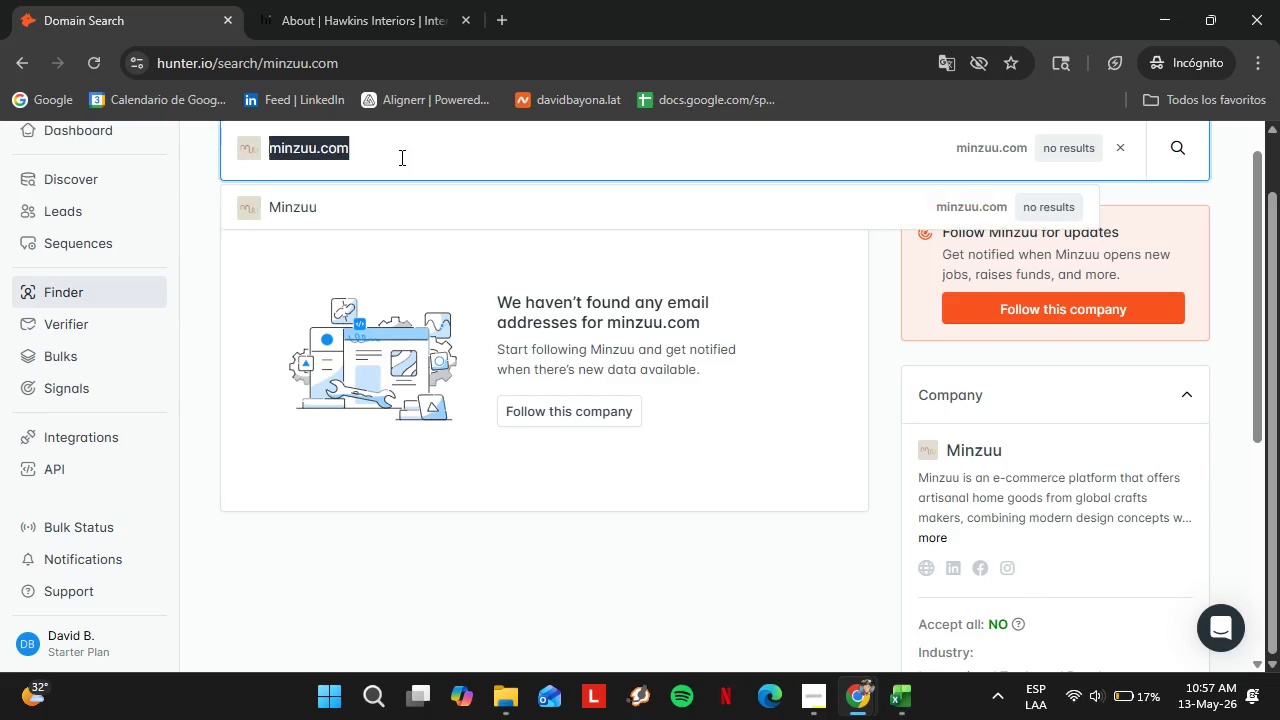 
triple_click([400, 157])
 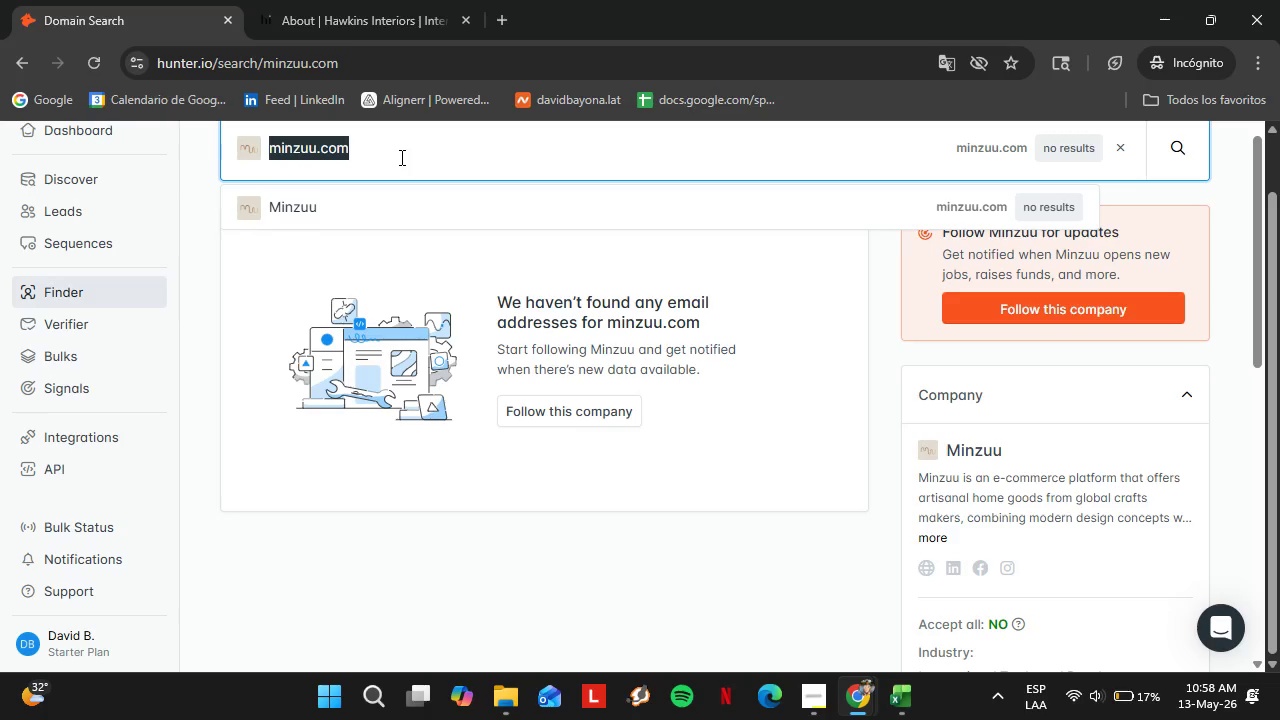 
type(moderncitizenhome.com)
 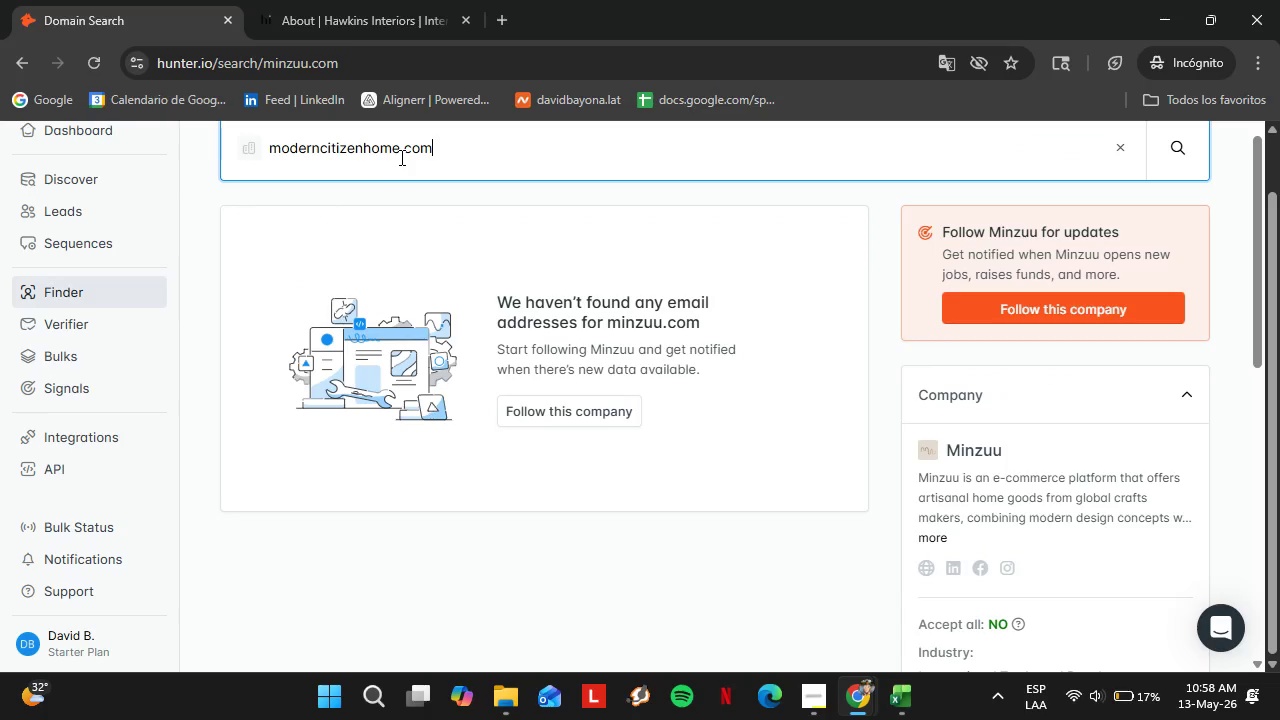 
key(Enter)
 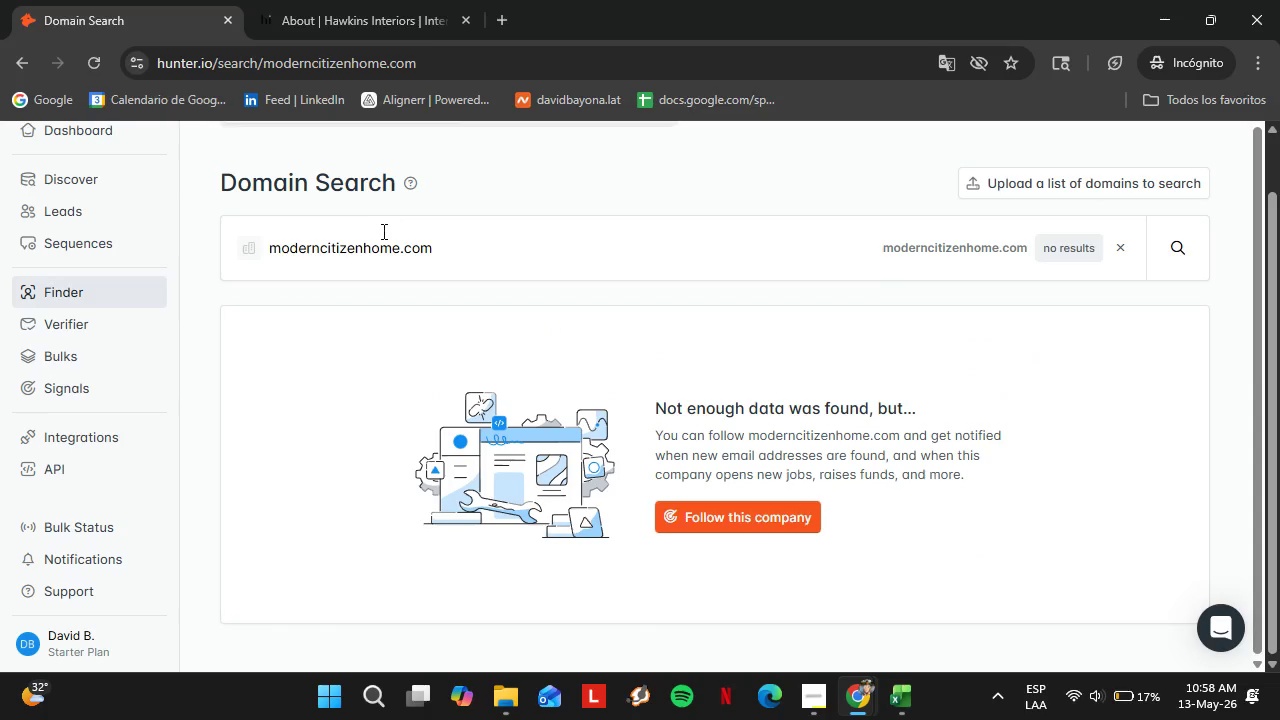 
double_click([381, 235])
 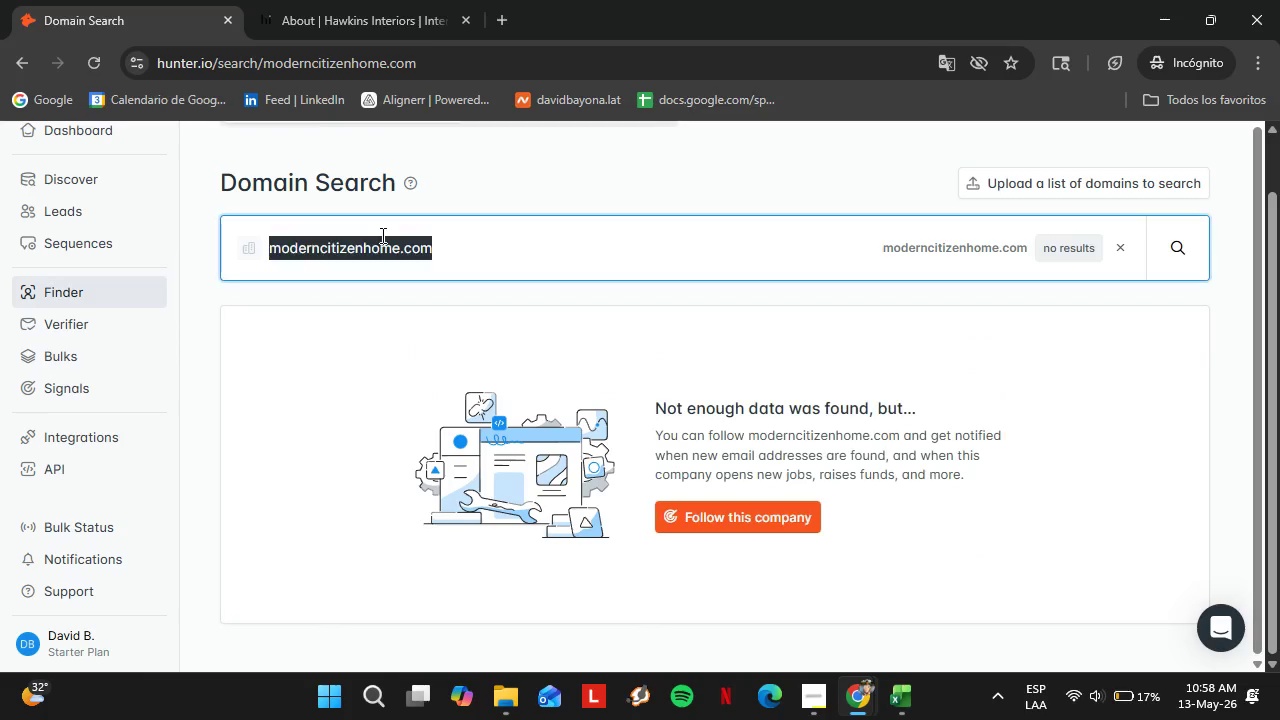 
triple_click([381, 235])
 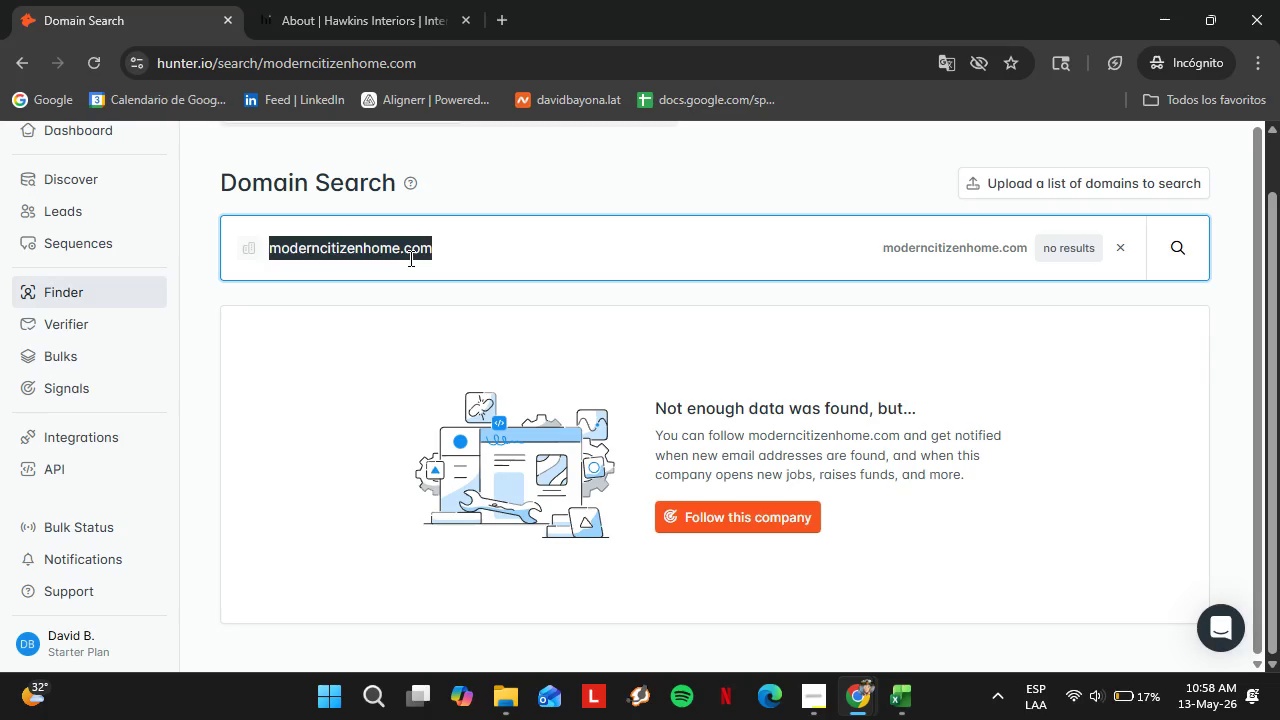 
type(morrowandco-)
key(Backspace)
type(.com)
 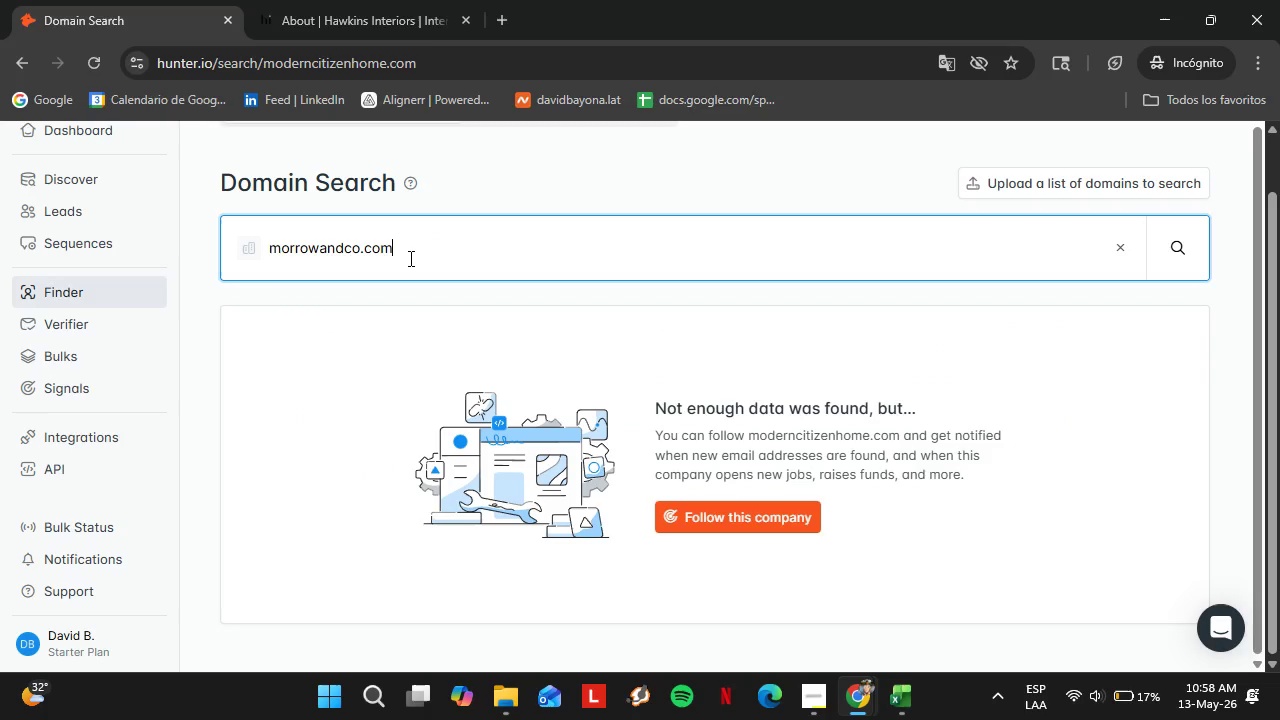 
key(Enter)
 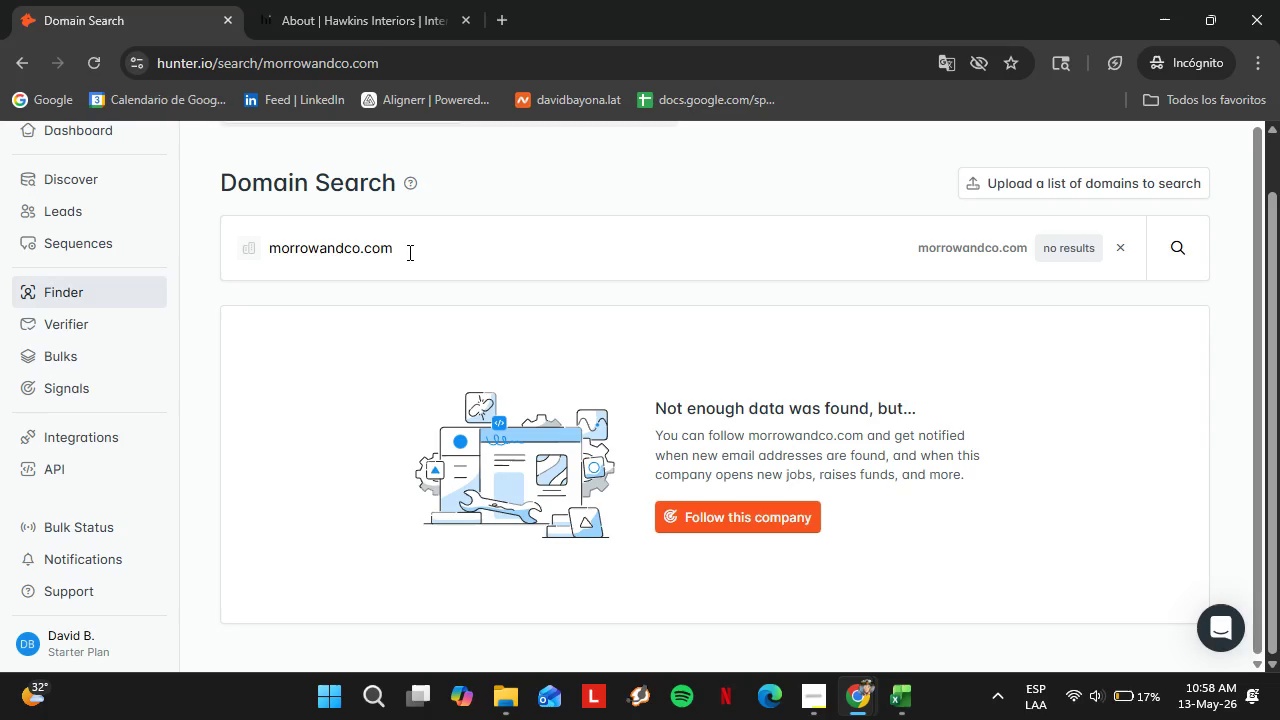 
double_click([354, 261])
 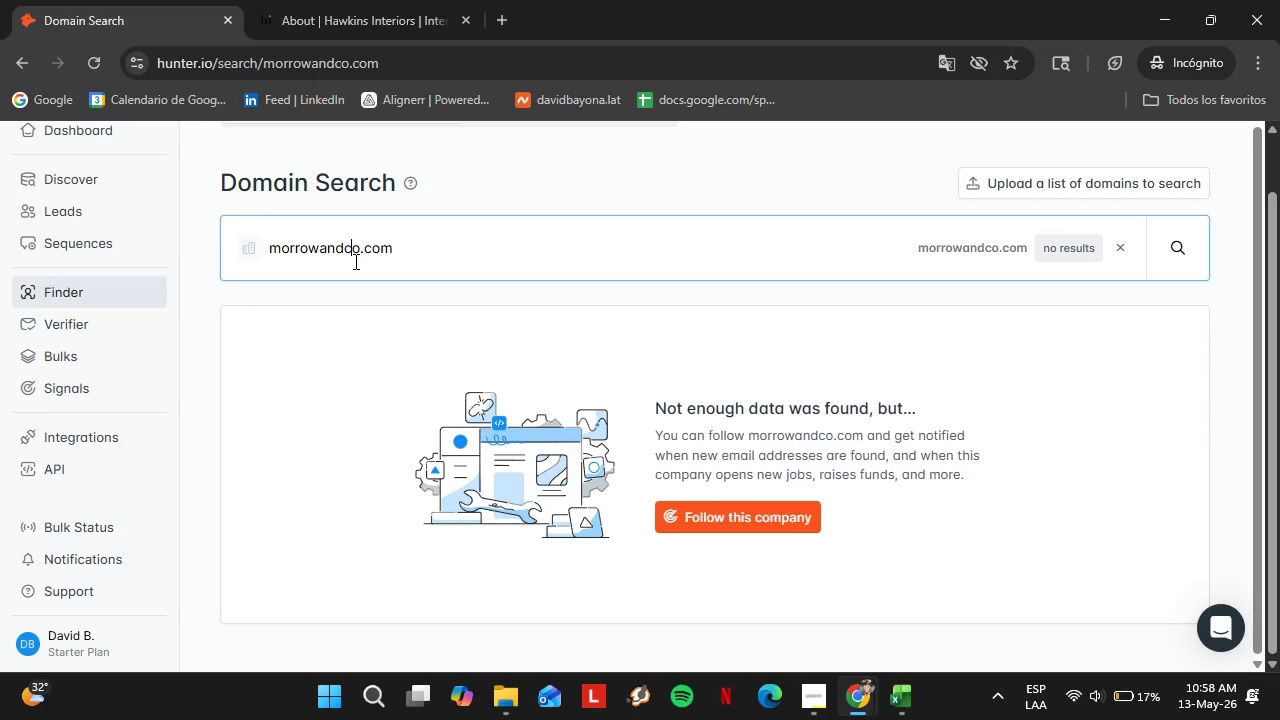 
triple_click([354, 261])
 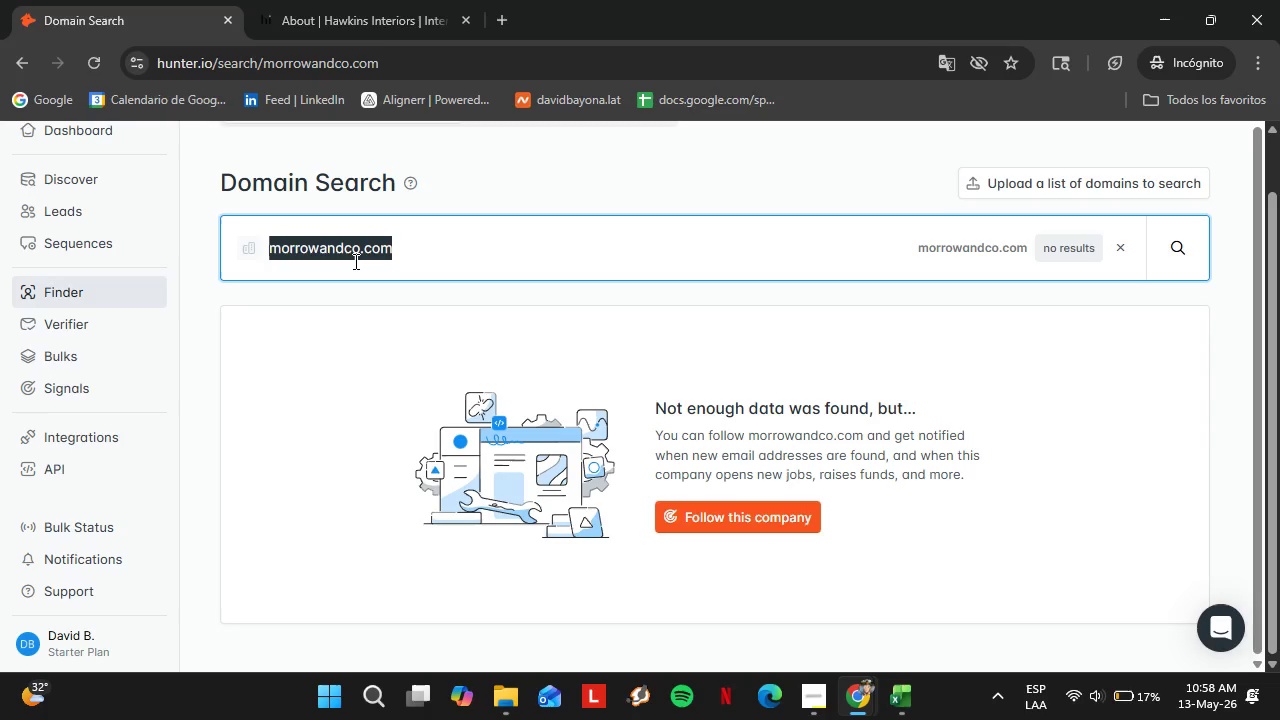 
triple_click([354, 261])
 